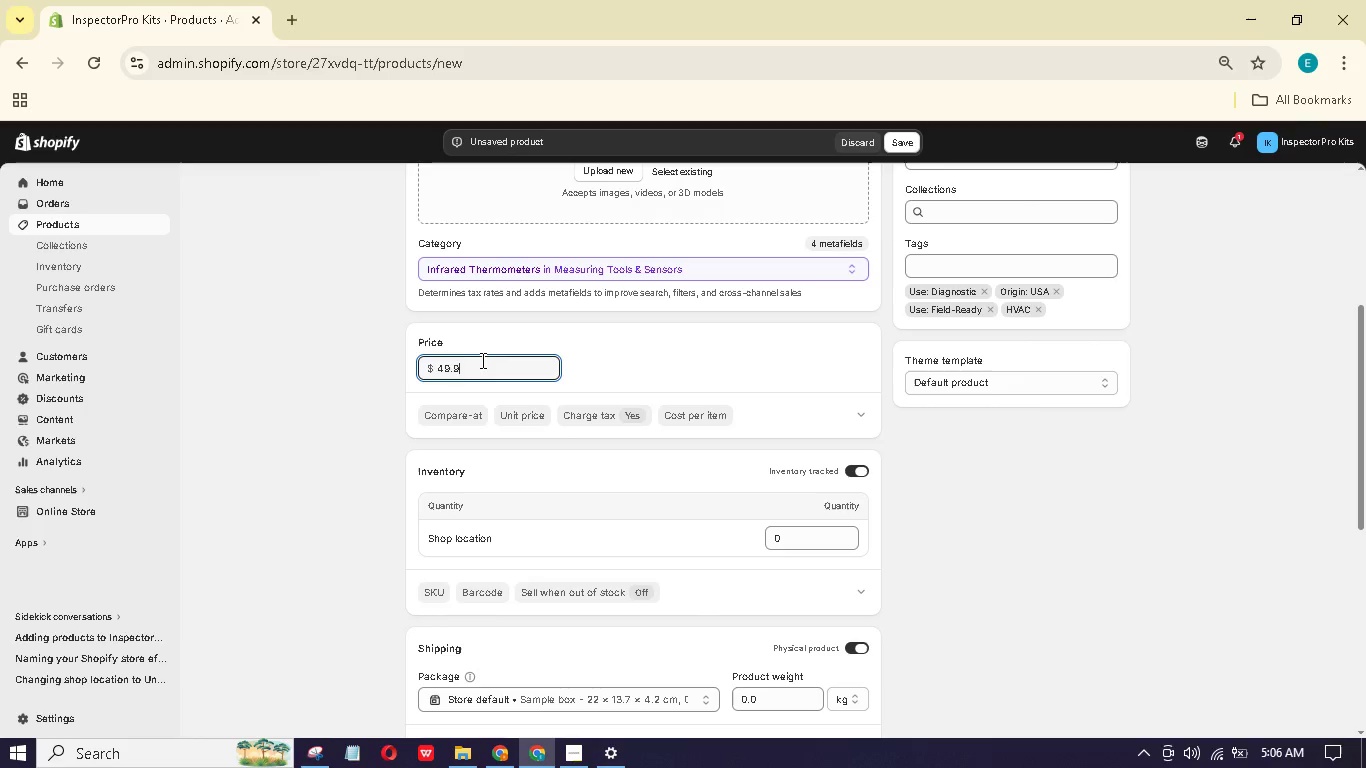 
key(Numpad9)
 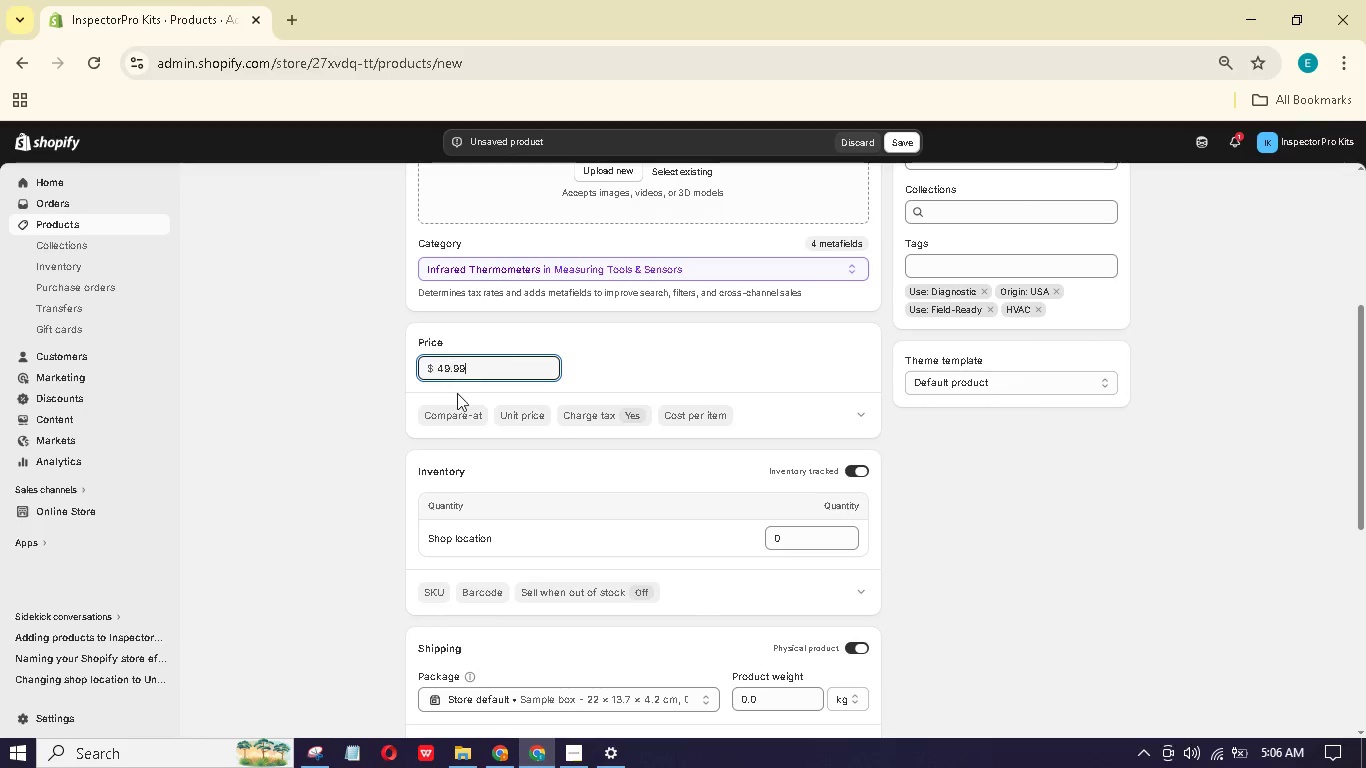 
left_click([469, 417])
 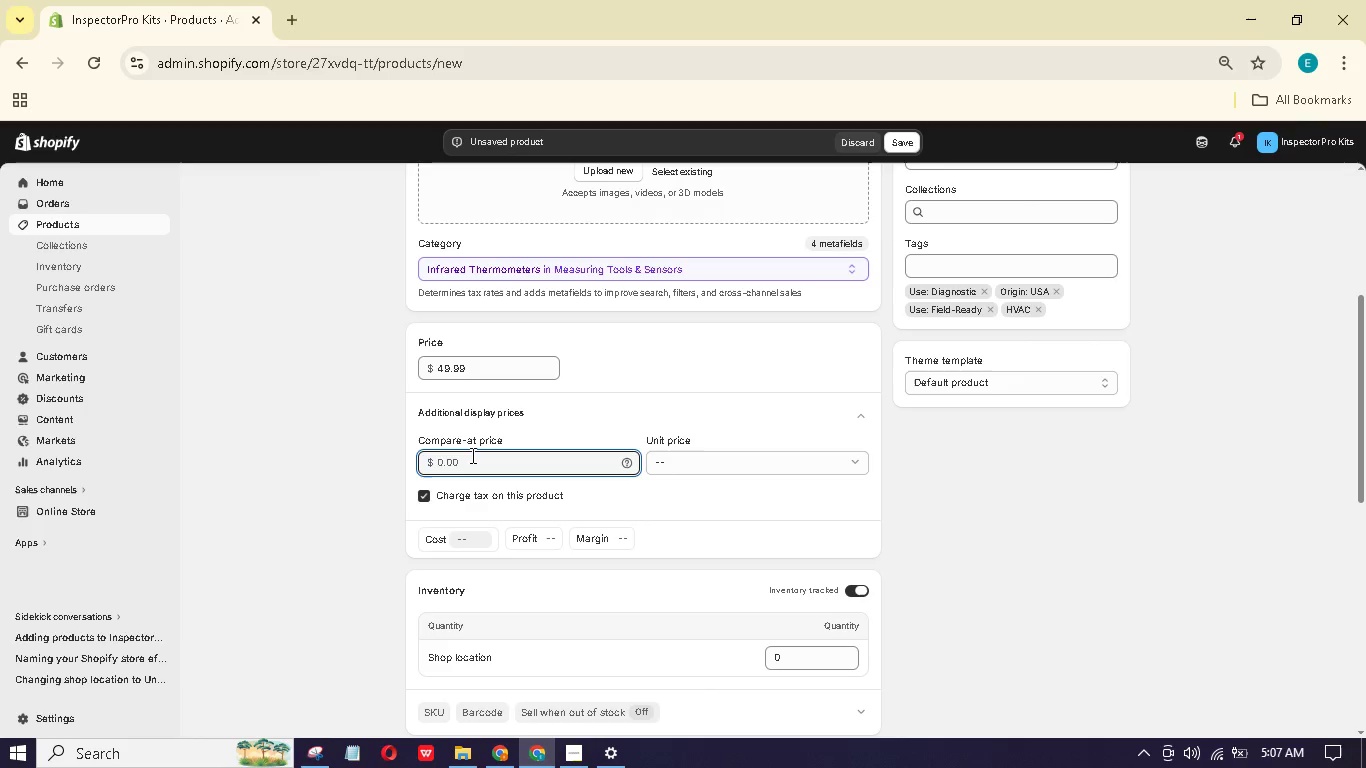 
key(Numpad5)
 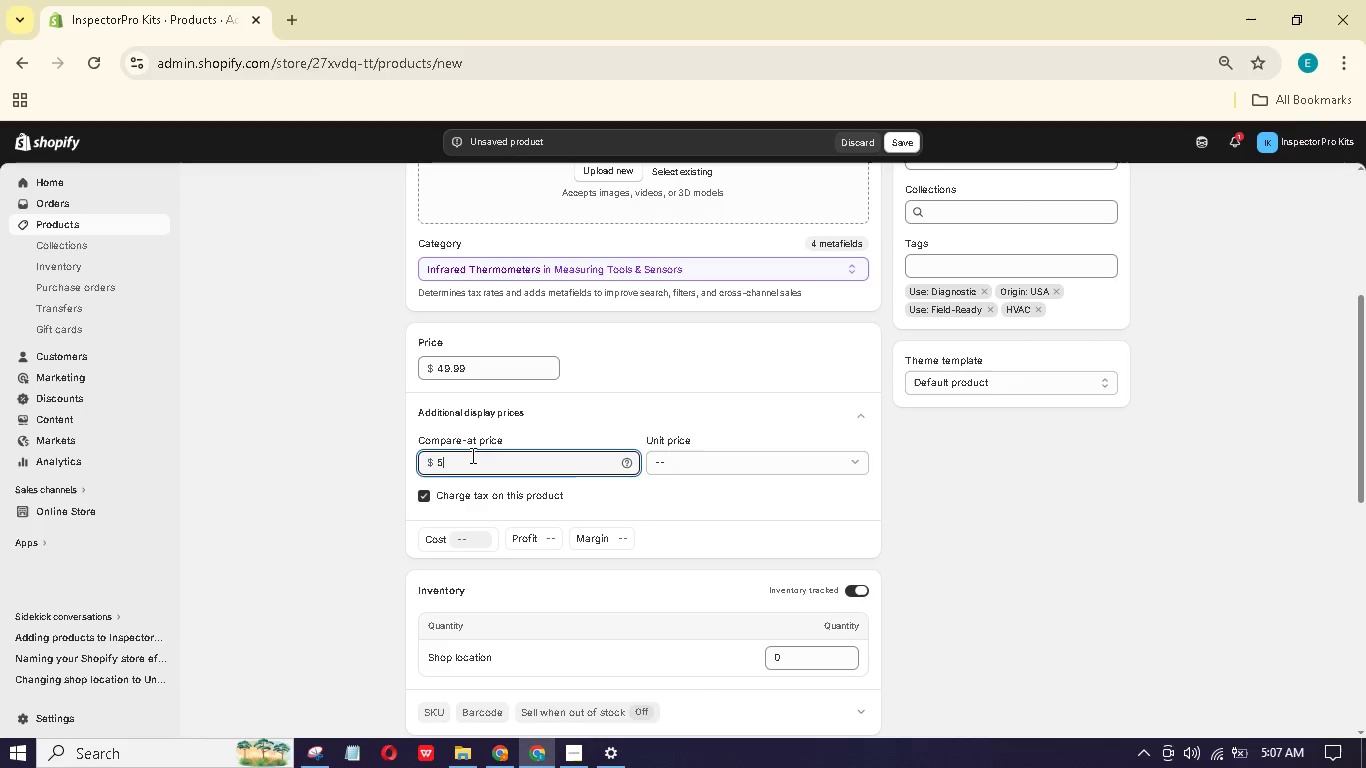 
key(Numpad9)
 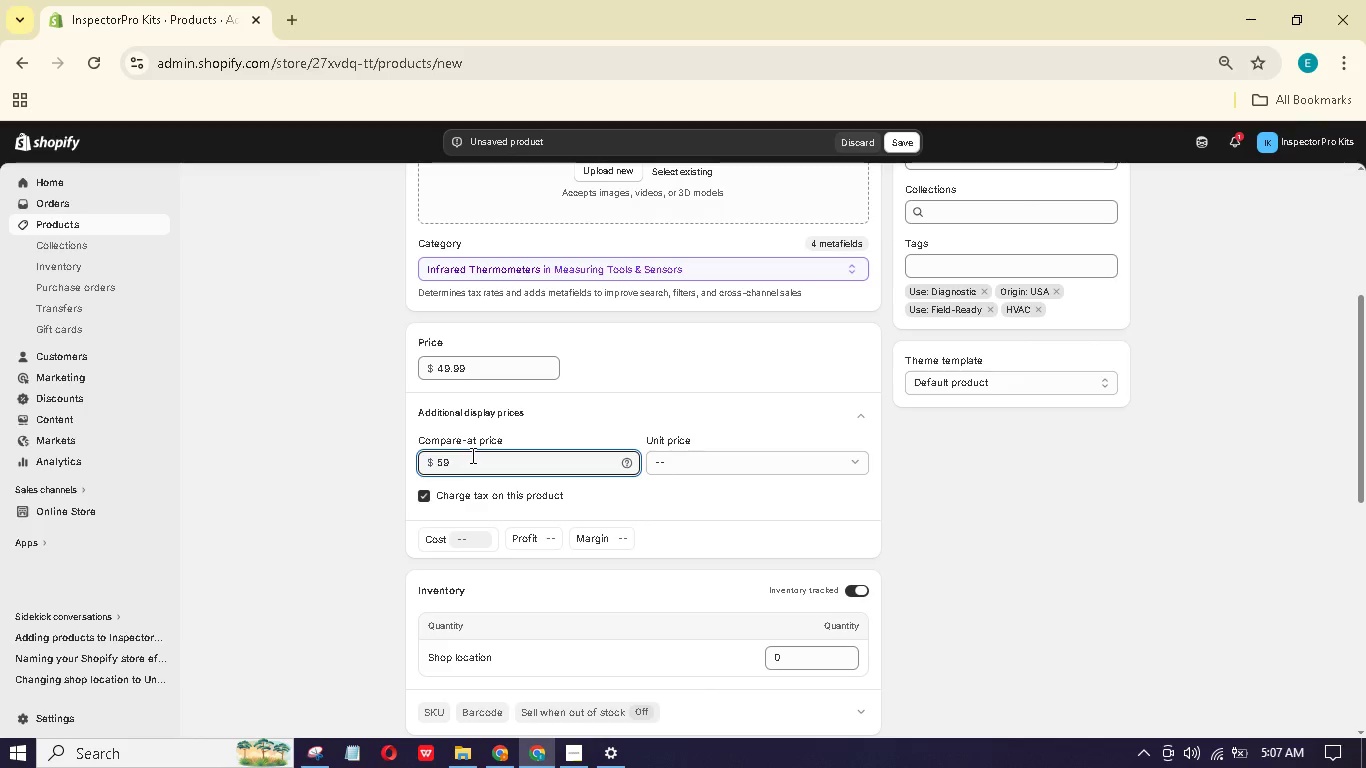 
key(NumpadDecimal)
 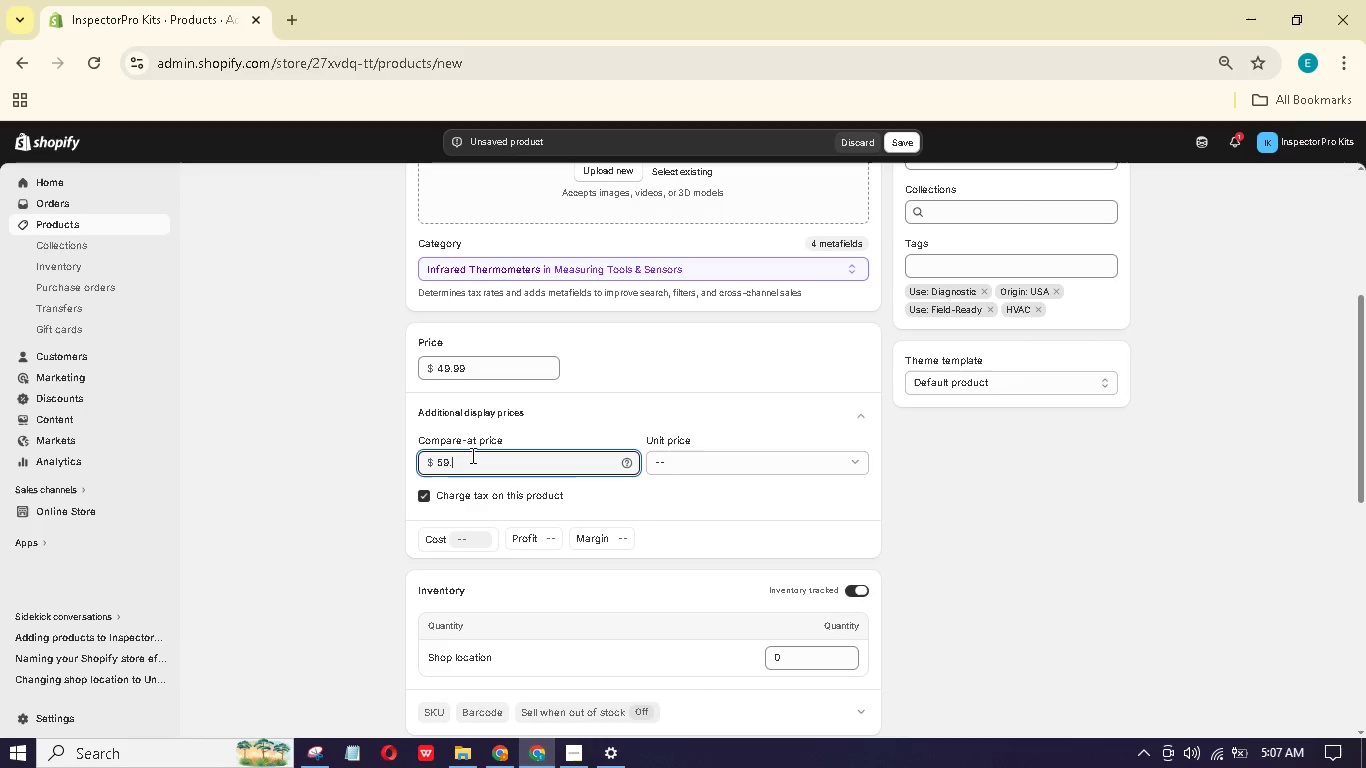 
key(Numpad9)
 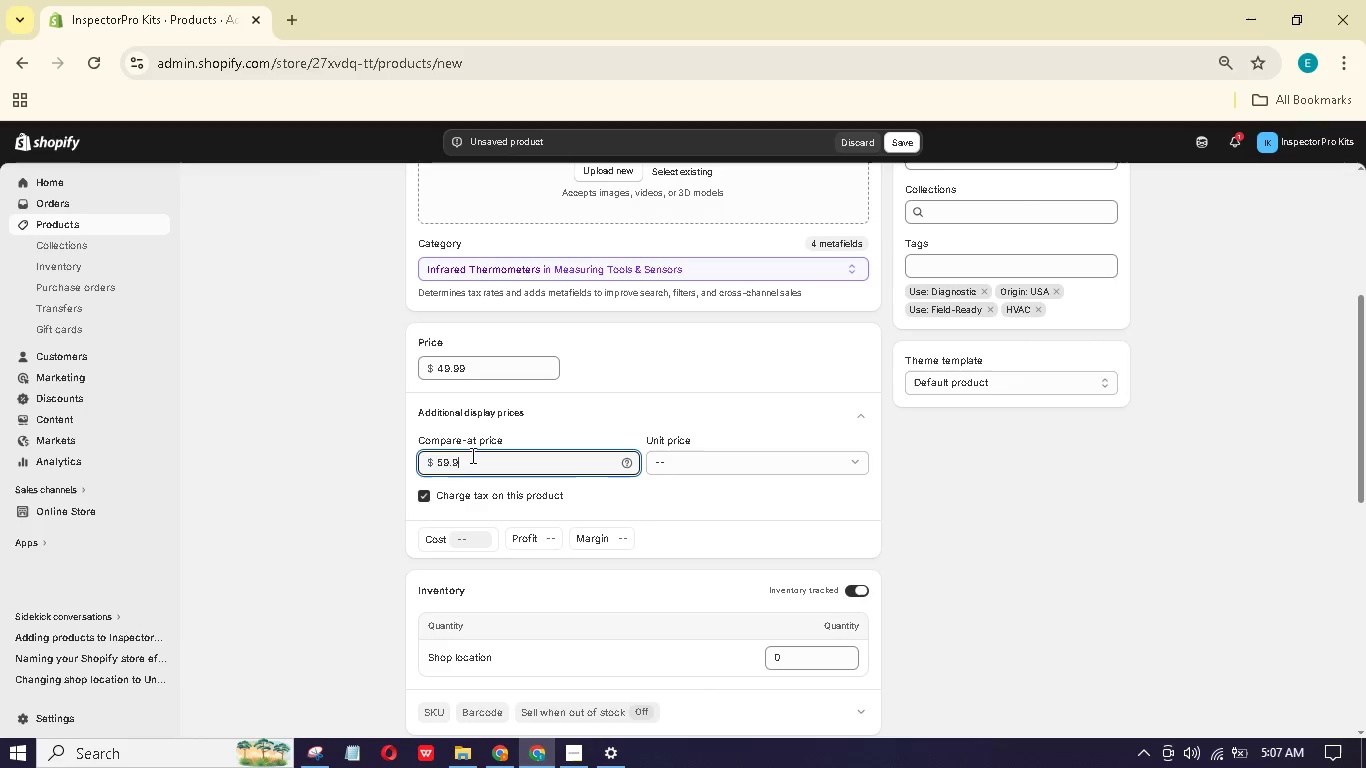 
key(Numpad9)
 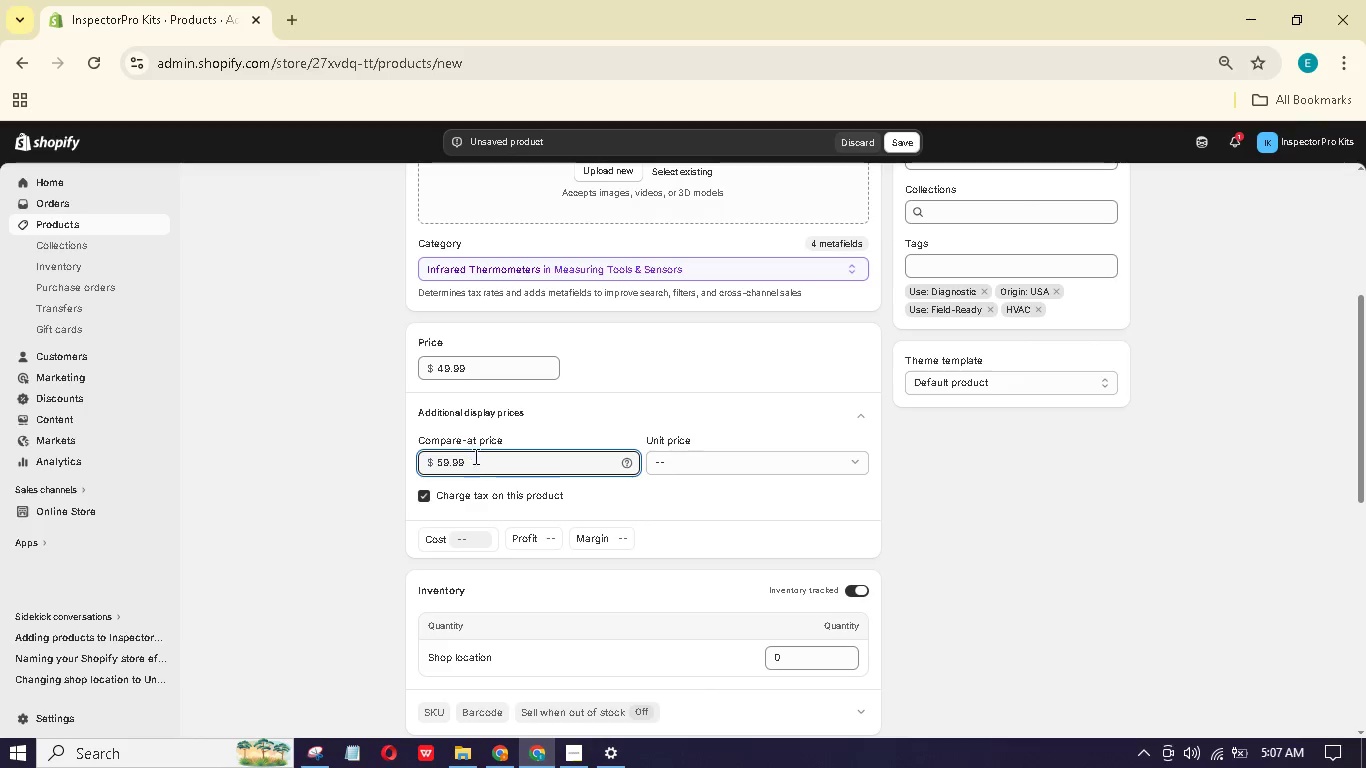 
scroll: coordinate [466, 555], scroll_direction: down, amount: 1.0
 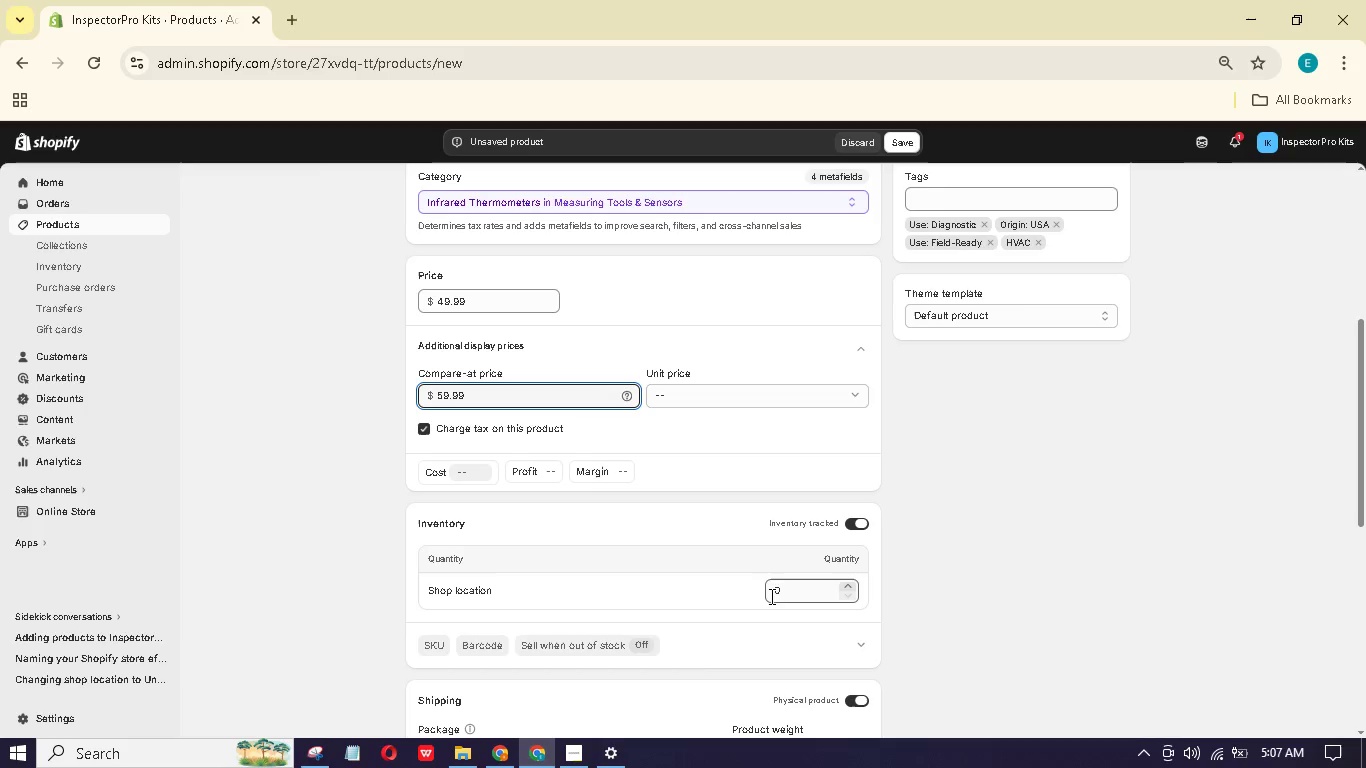 
left_click([791, 590])
 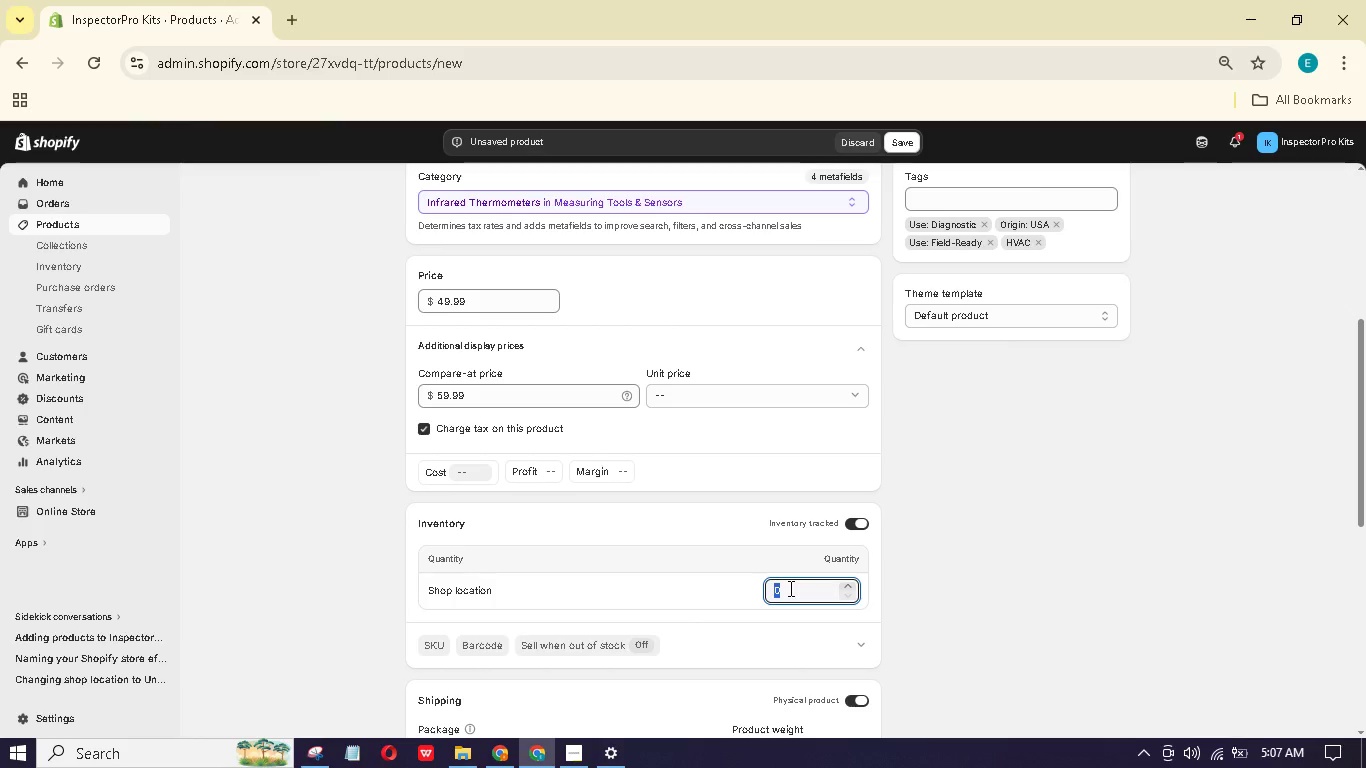 
key(Numpad1)
 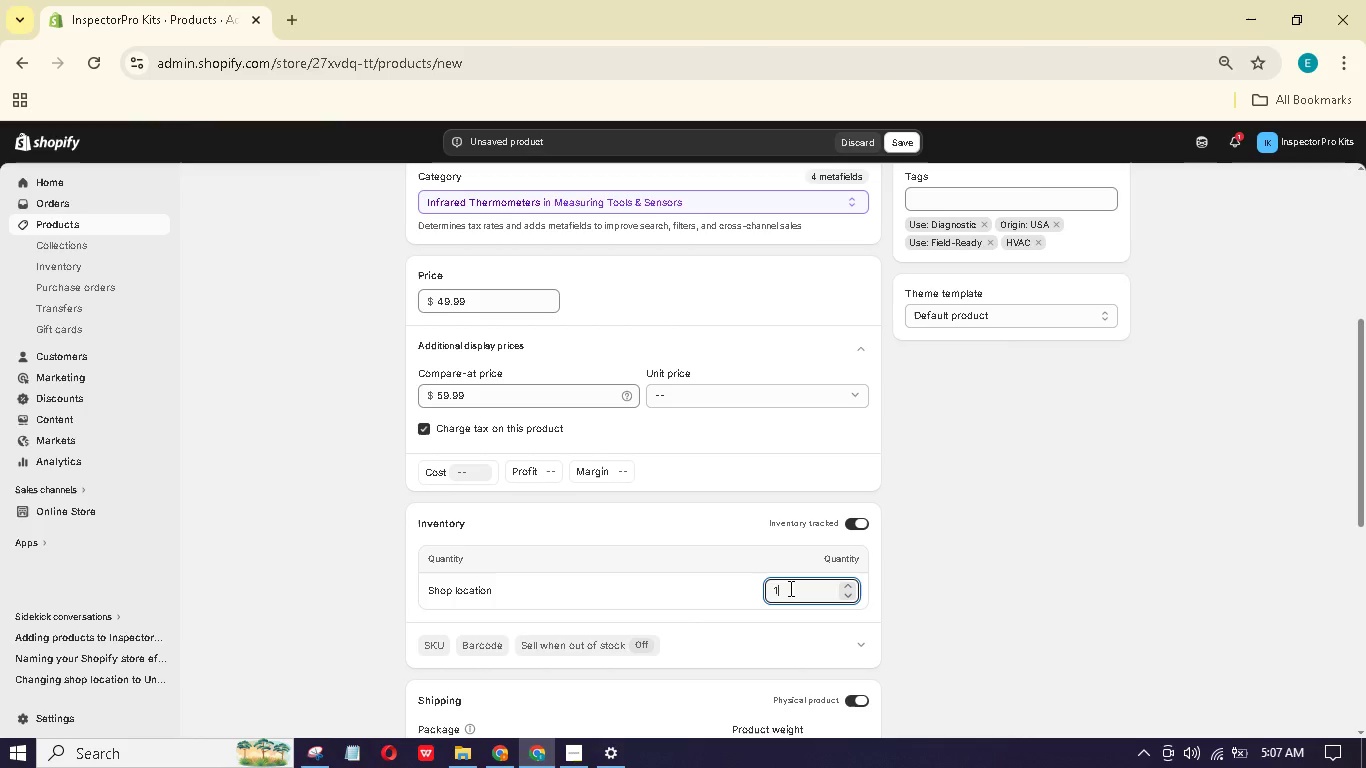 
key(Numpad0)
 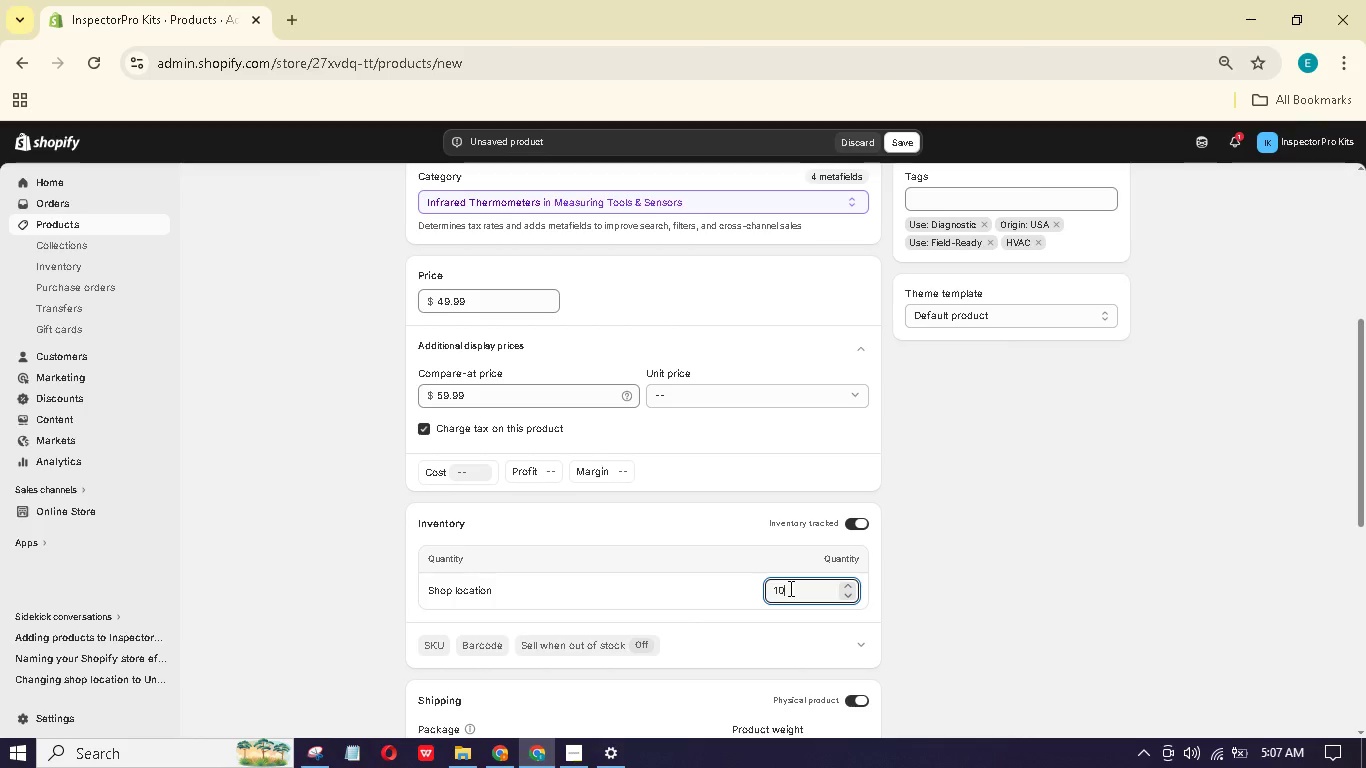 
key(Numpad0)
 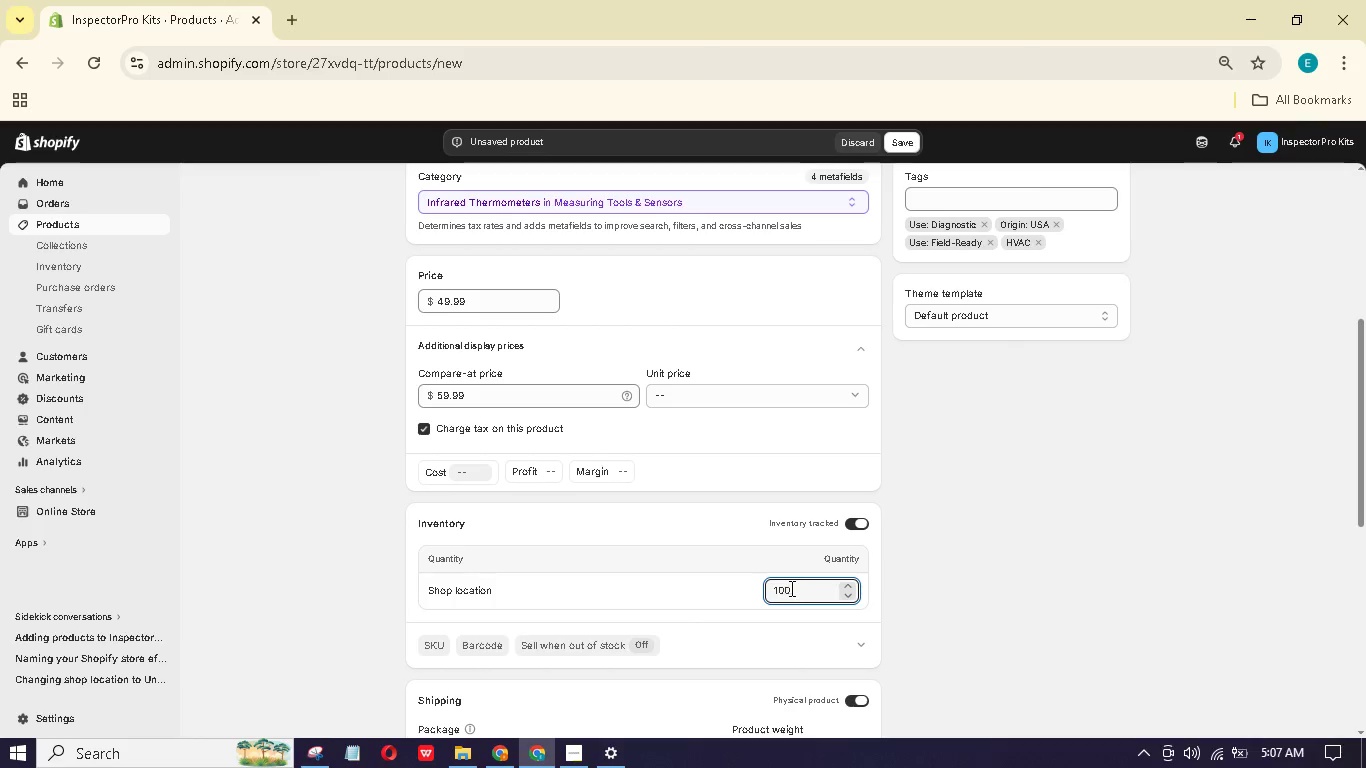 
scroll: coordinate [608, 550], scroll_direction: down, amount: 3.0
 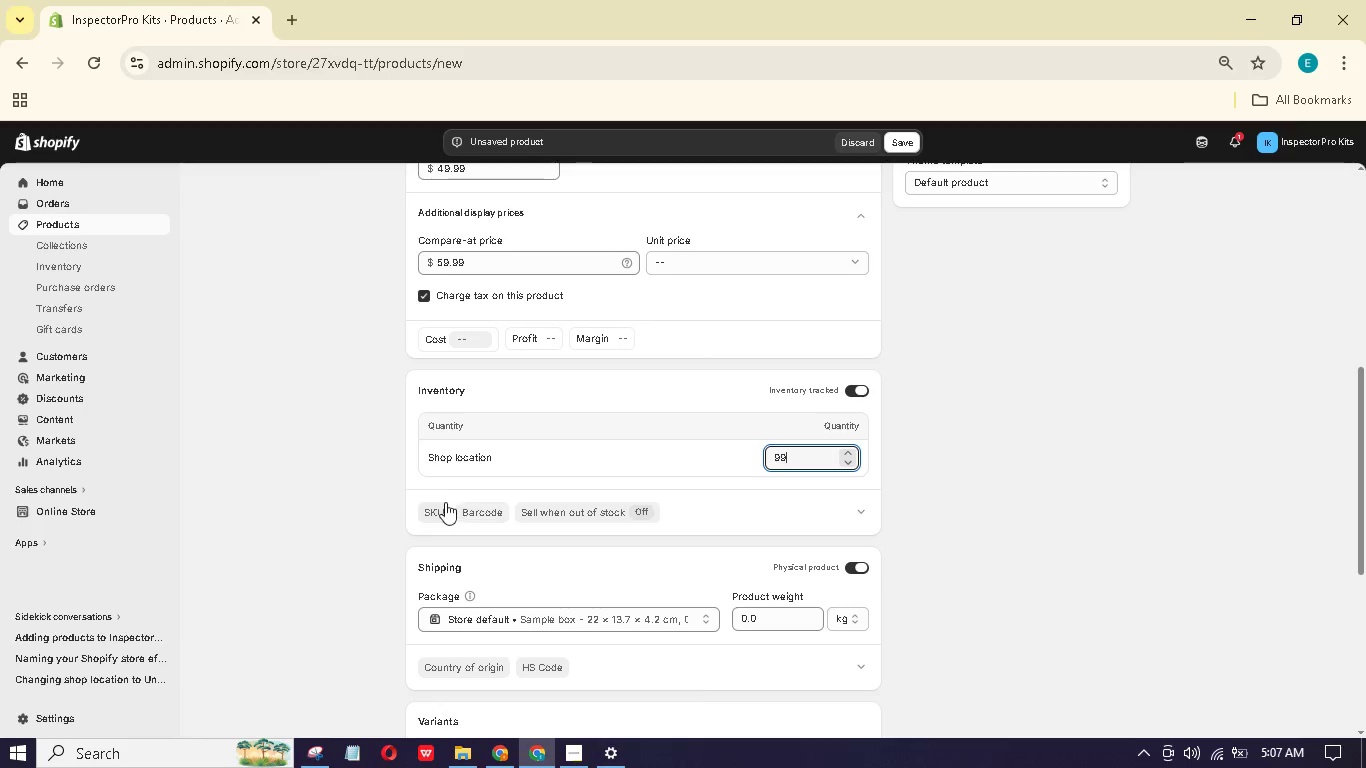 
left_click([444, 502])
 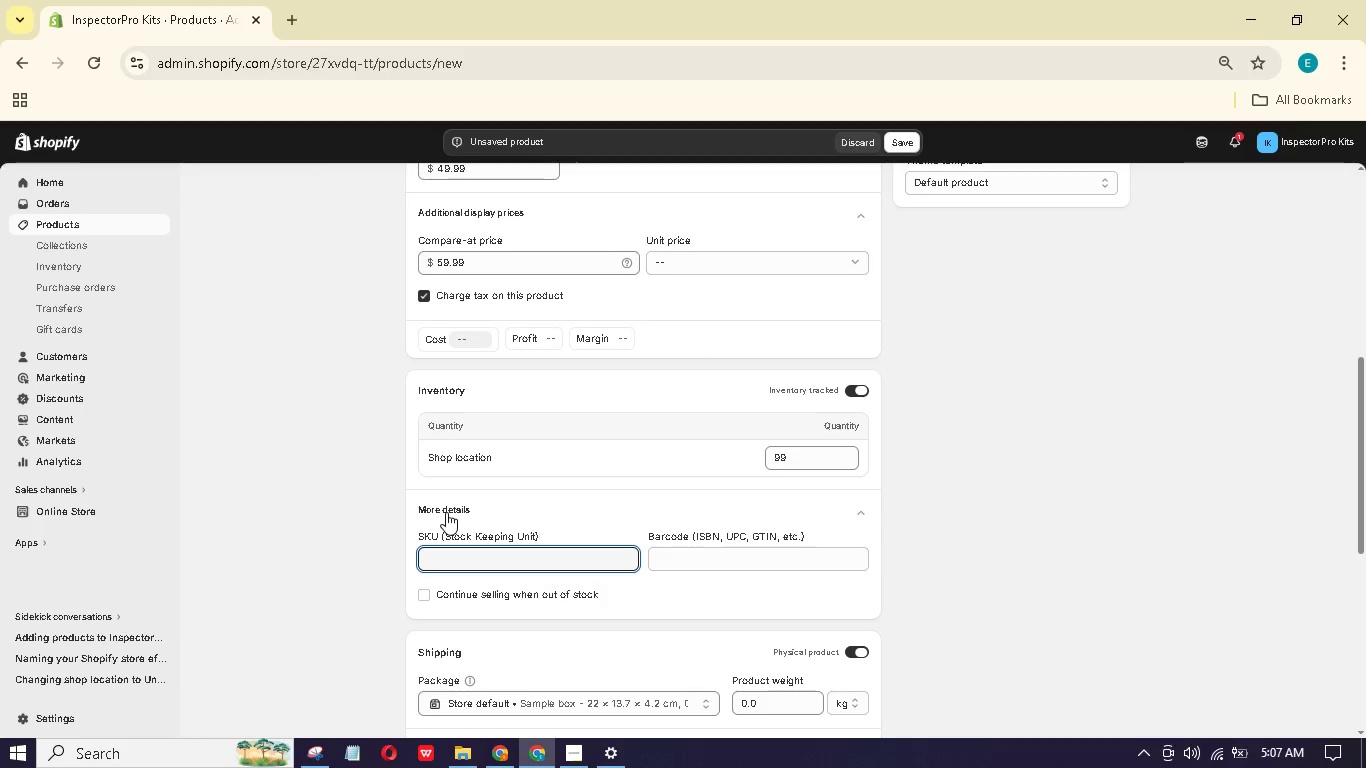 
type(IP-IR-01)
 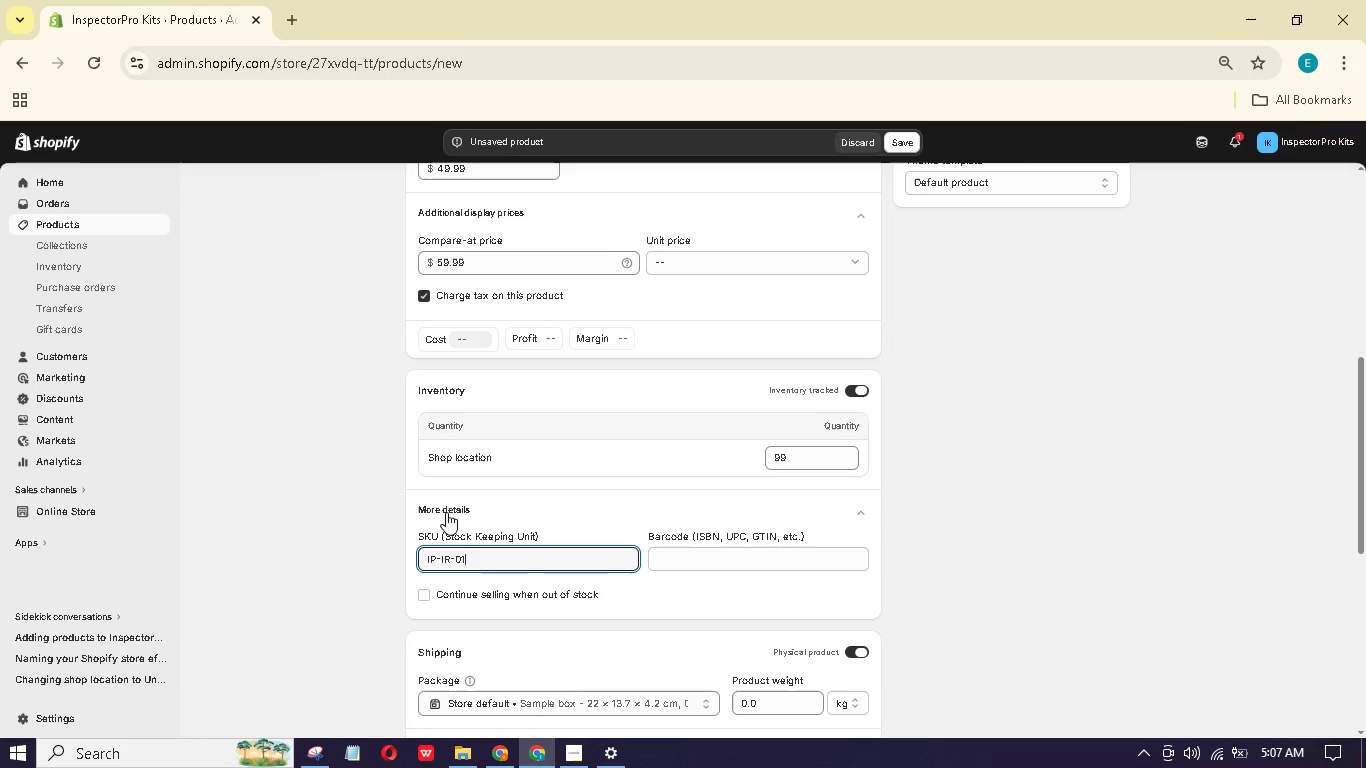 
scroll: coordinate [480, 527], scroll_direction: down, amount: 2.0
 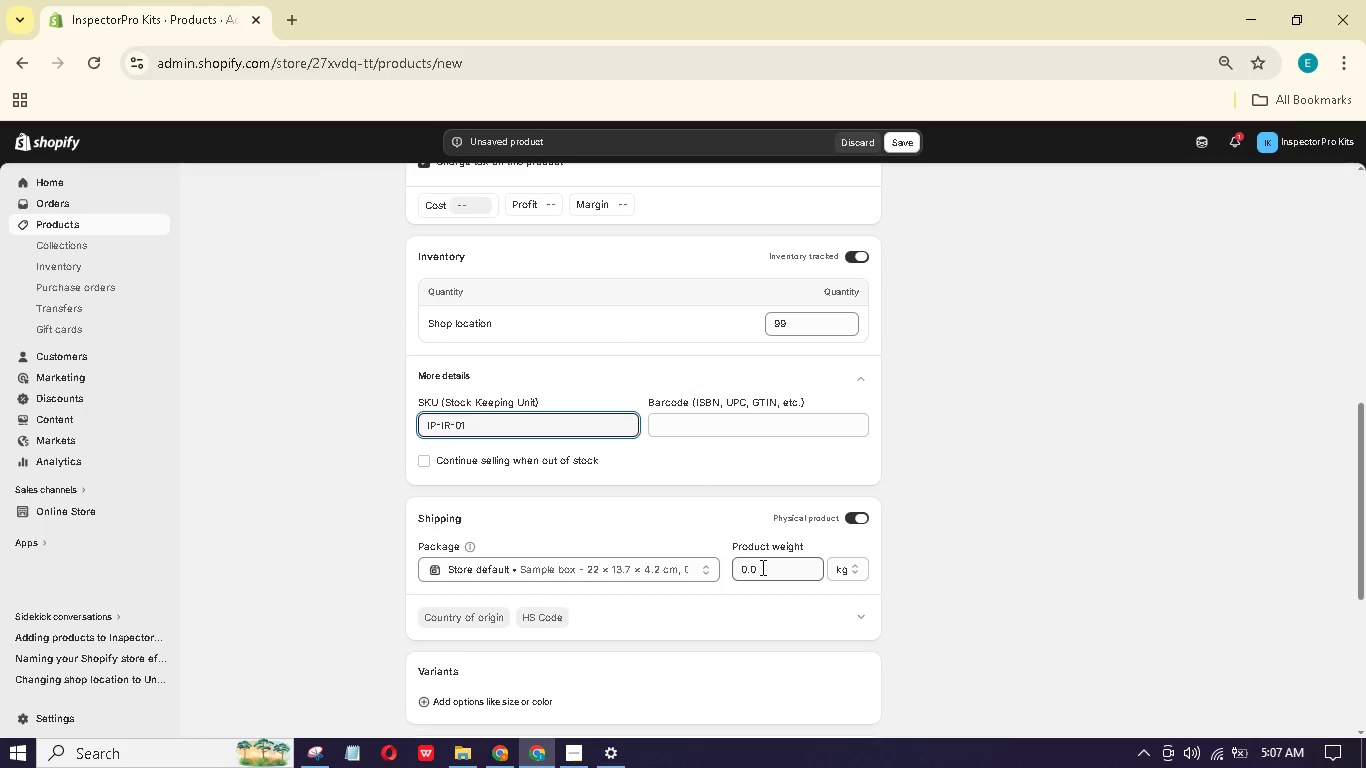 
left_click_drag(start_coordinate=[761, 567], to_coordinate=[710, 548])
 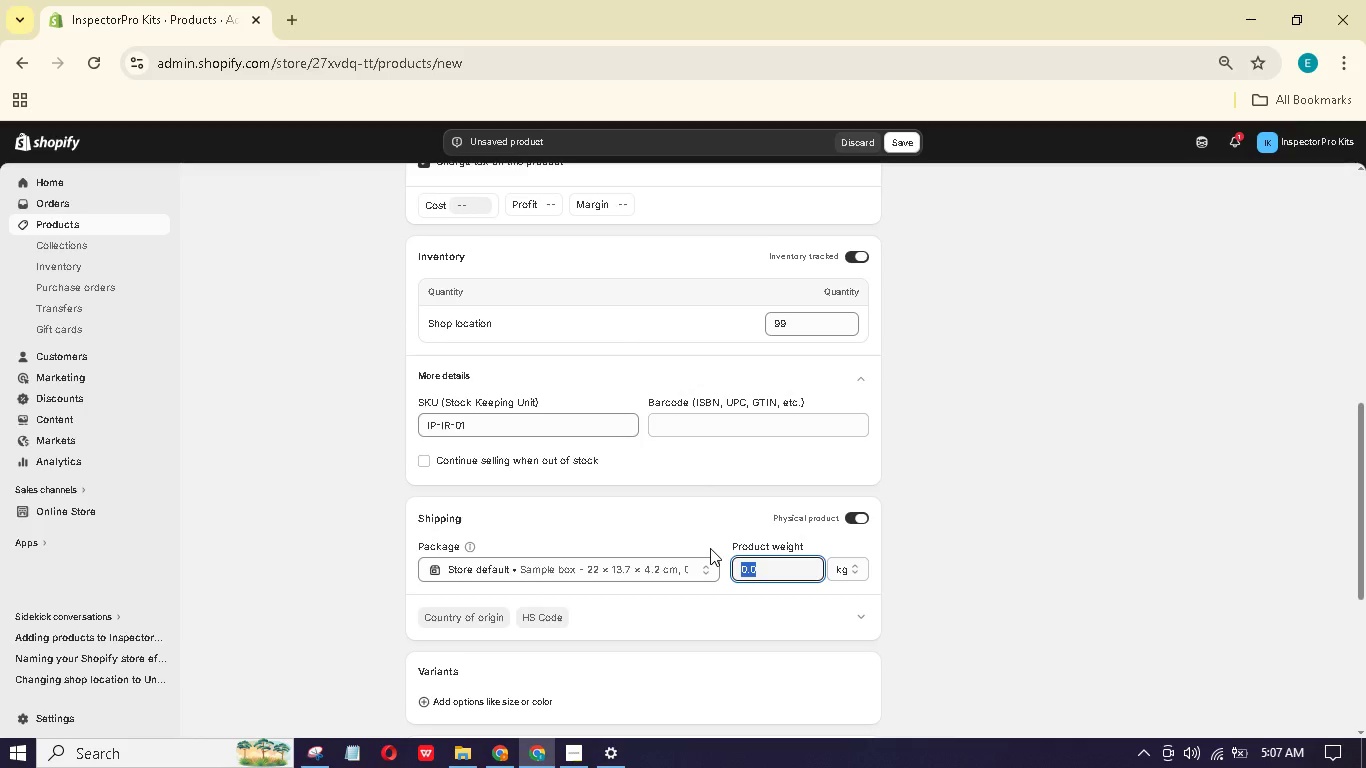 
key(Numpad0)
 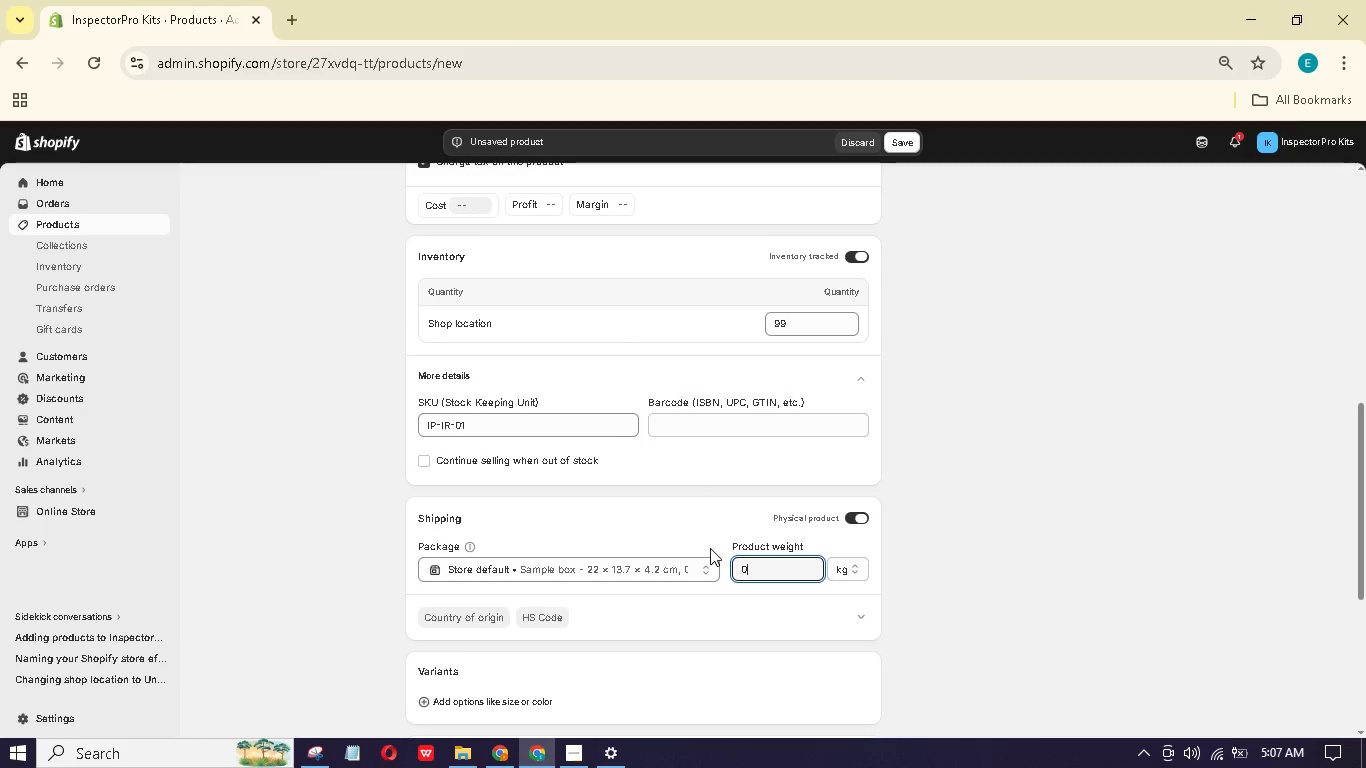 
key(NumpadDecimal)
 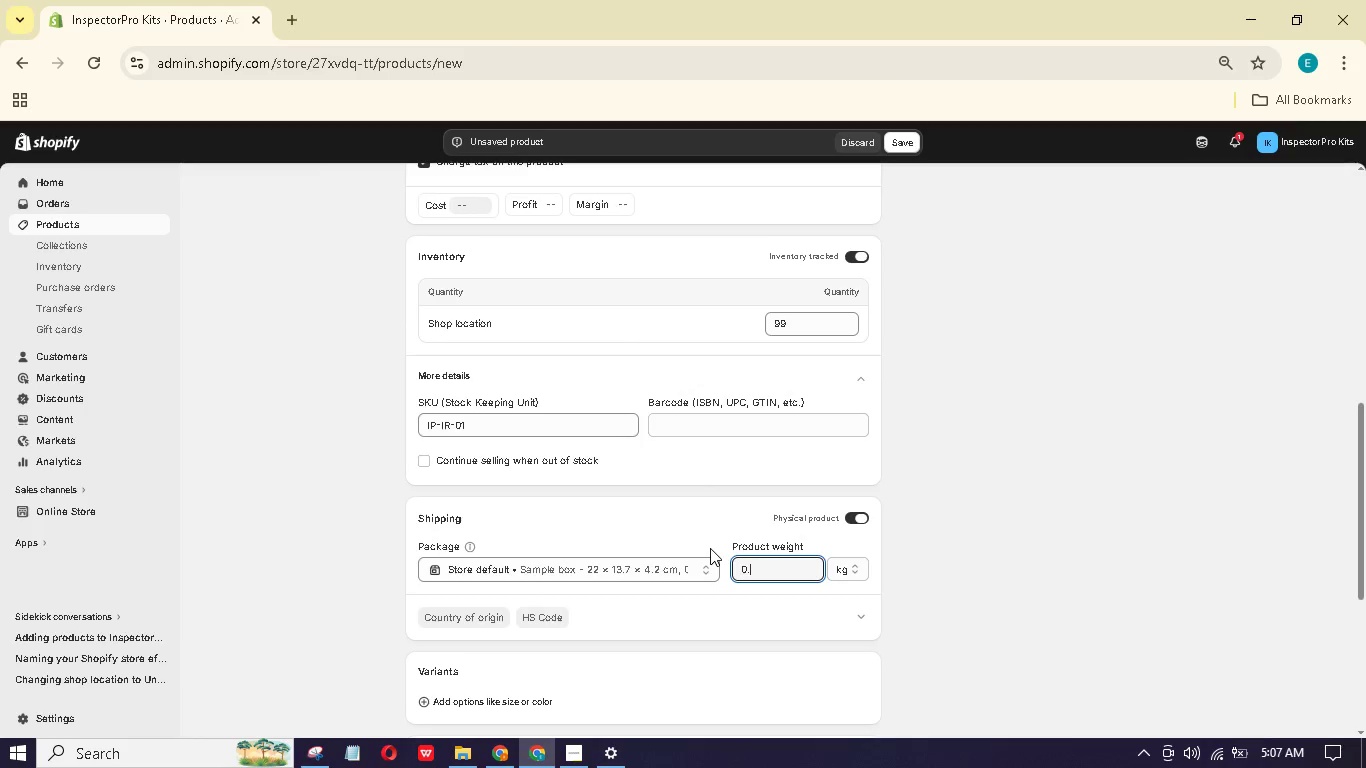 
key(Numpad4)
 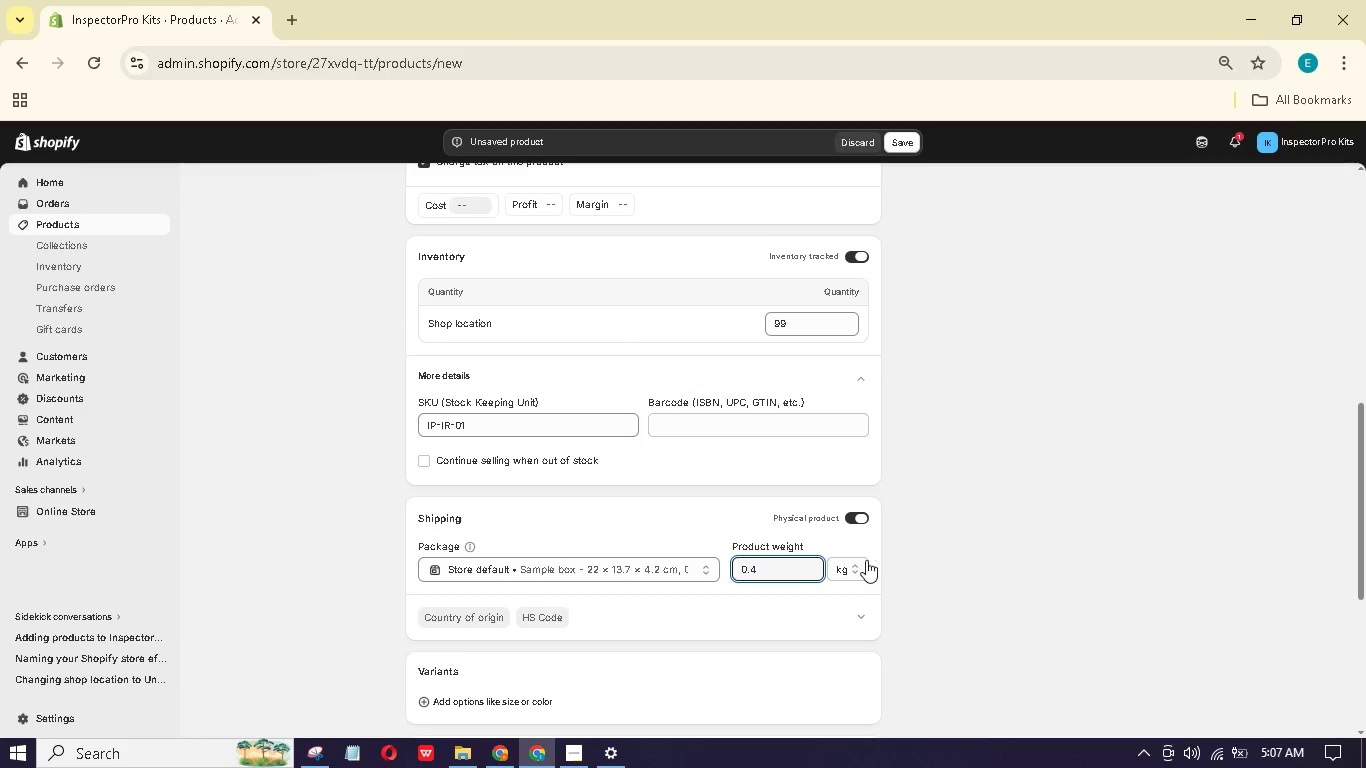 
left_click([842, 563])
 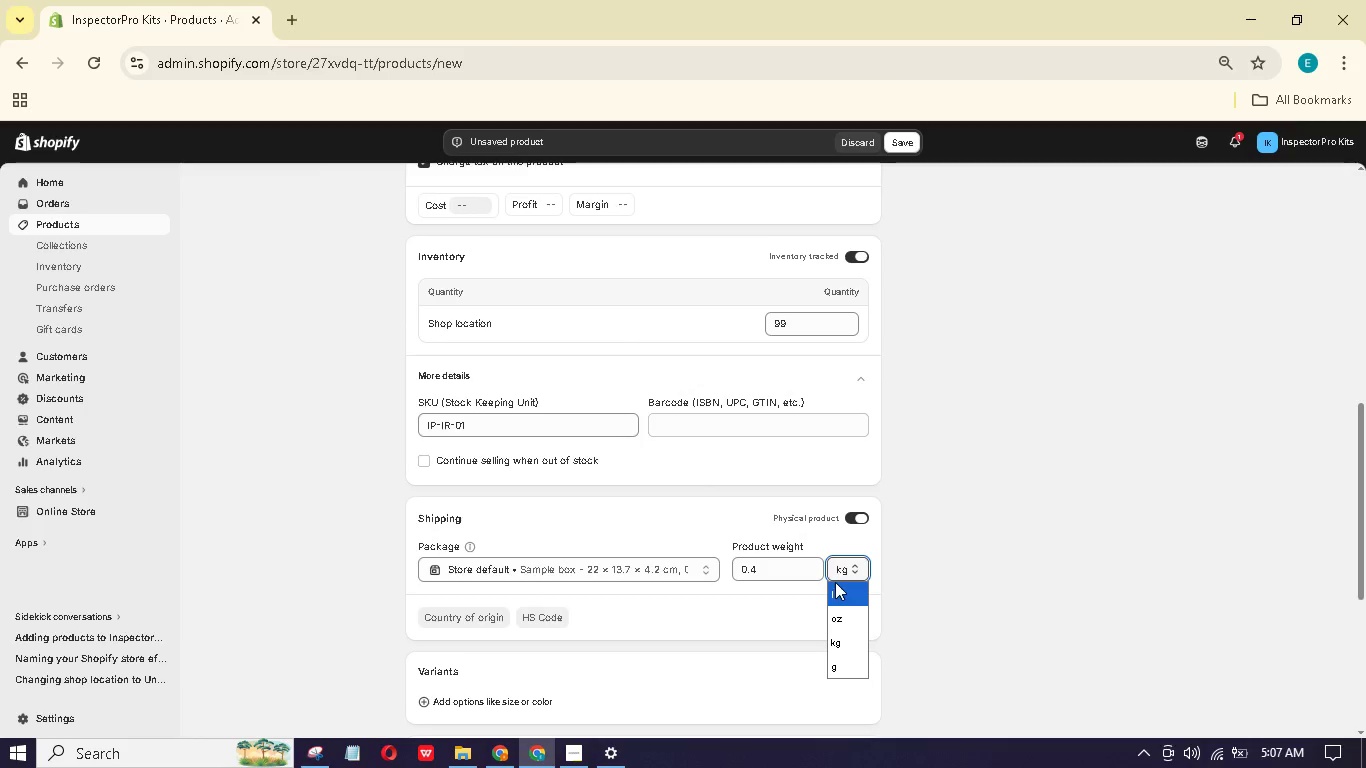 
left_click([834, 585])
 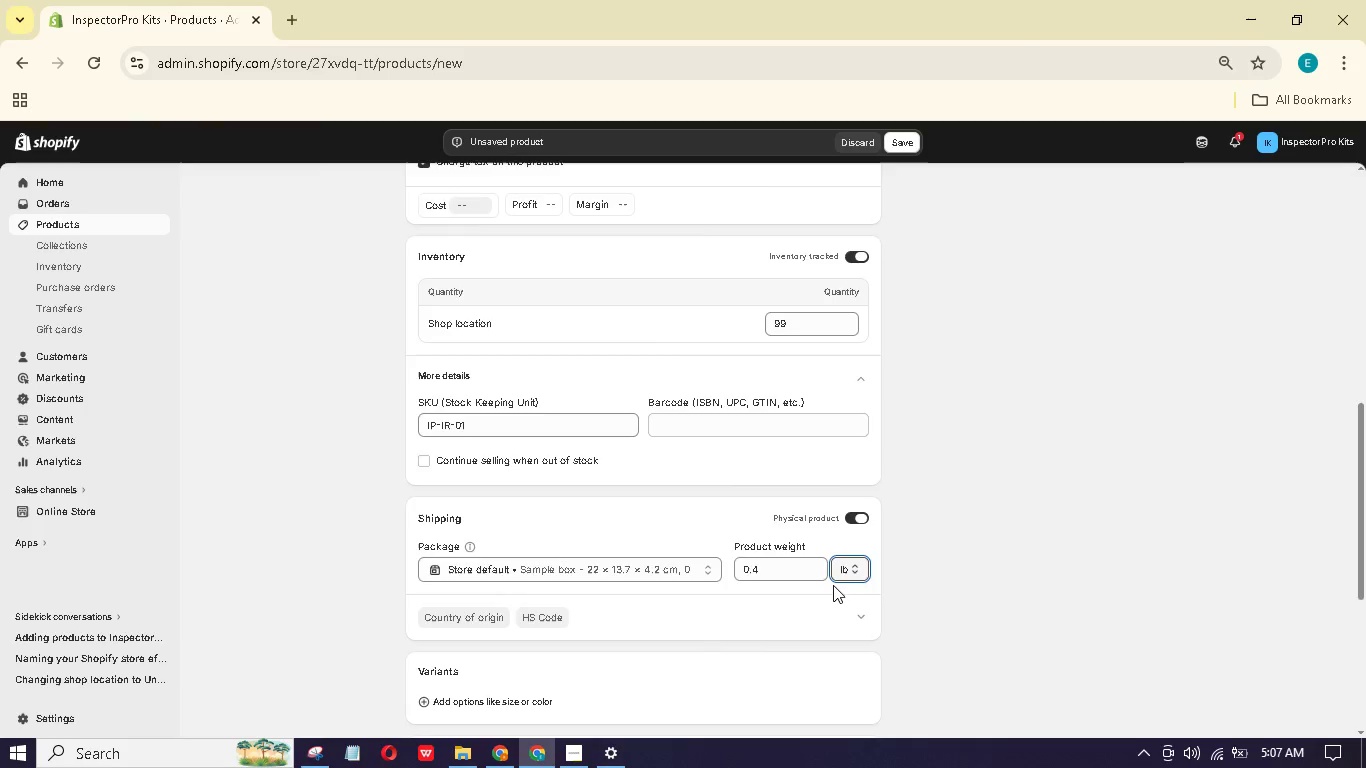 
scroll: coordinate [833, 584], scroll_direction: down, amount: 8.0
 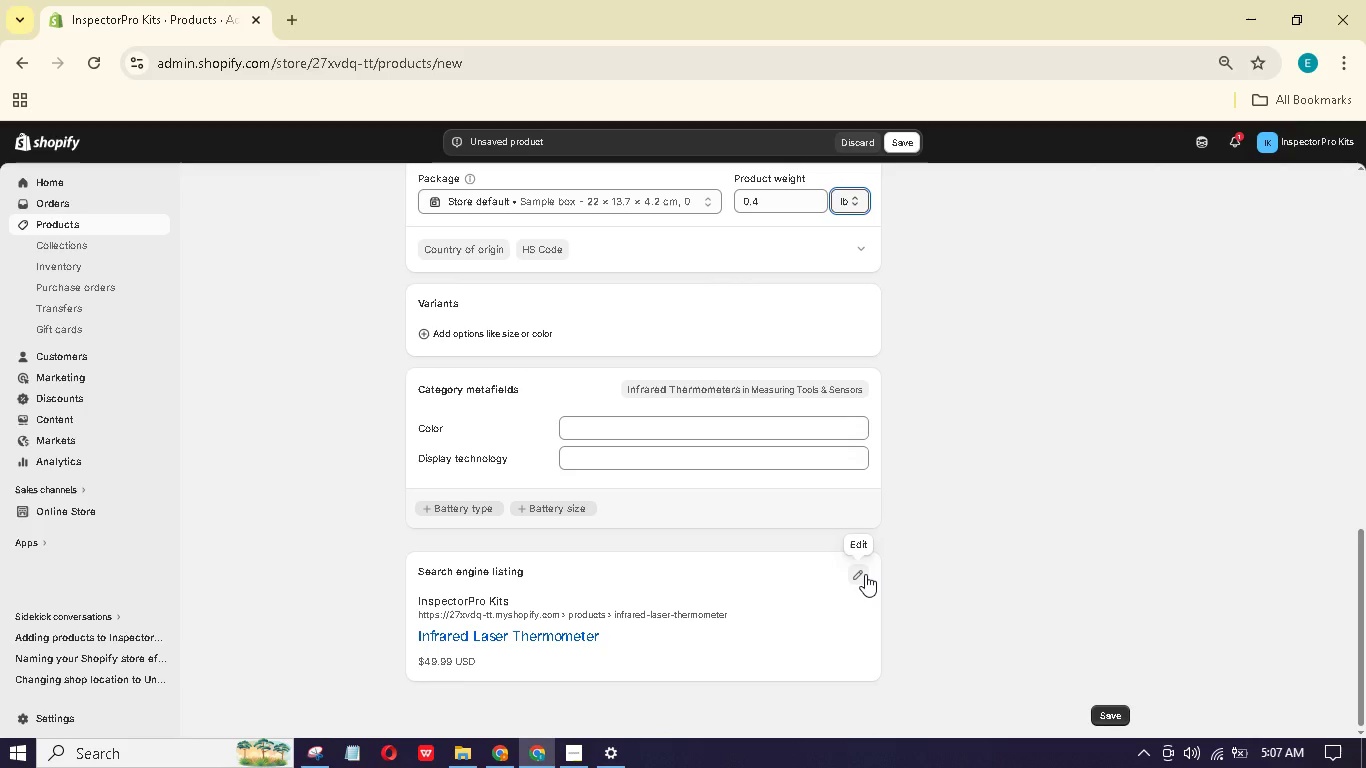 
scroll: coordinate [864, 568], scroll_direction: up, amount: 27.0
 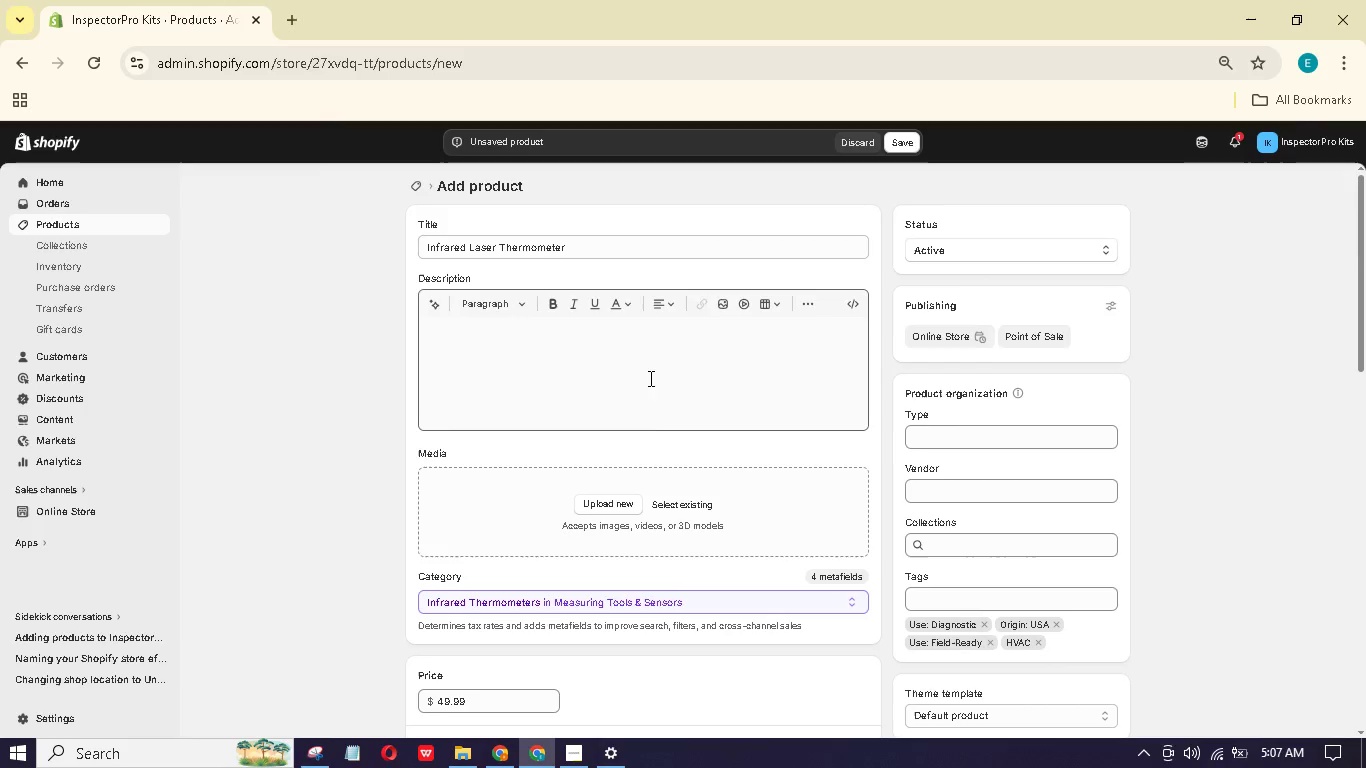 
left_click([616, 509])
 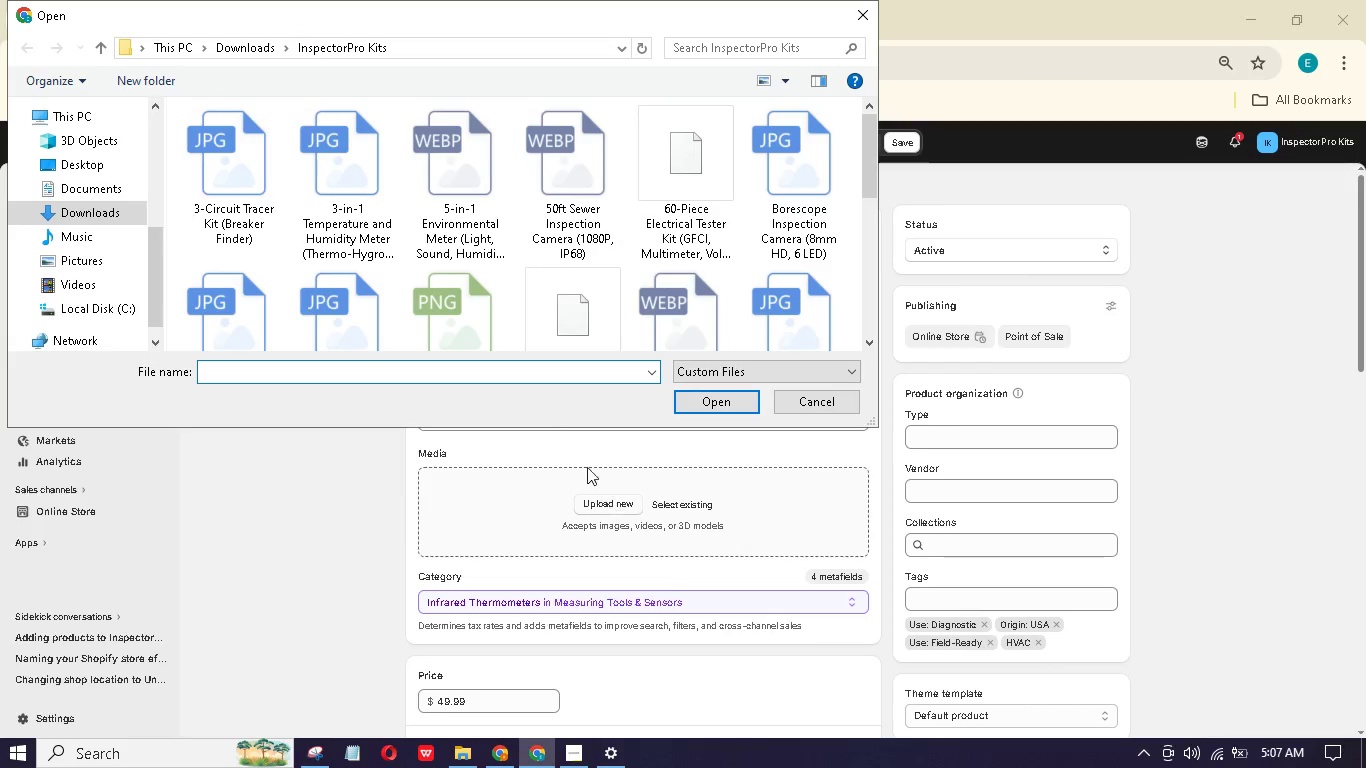 
left_click([493, 293])
 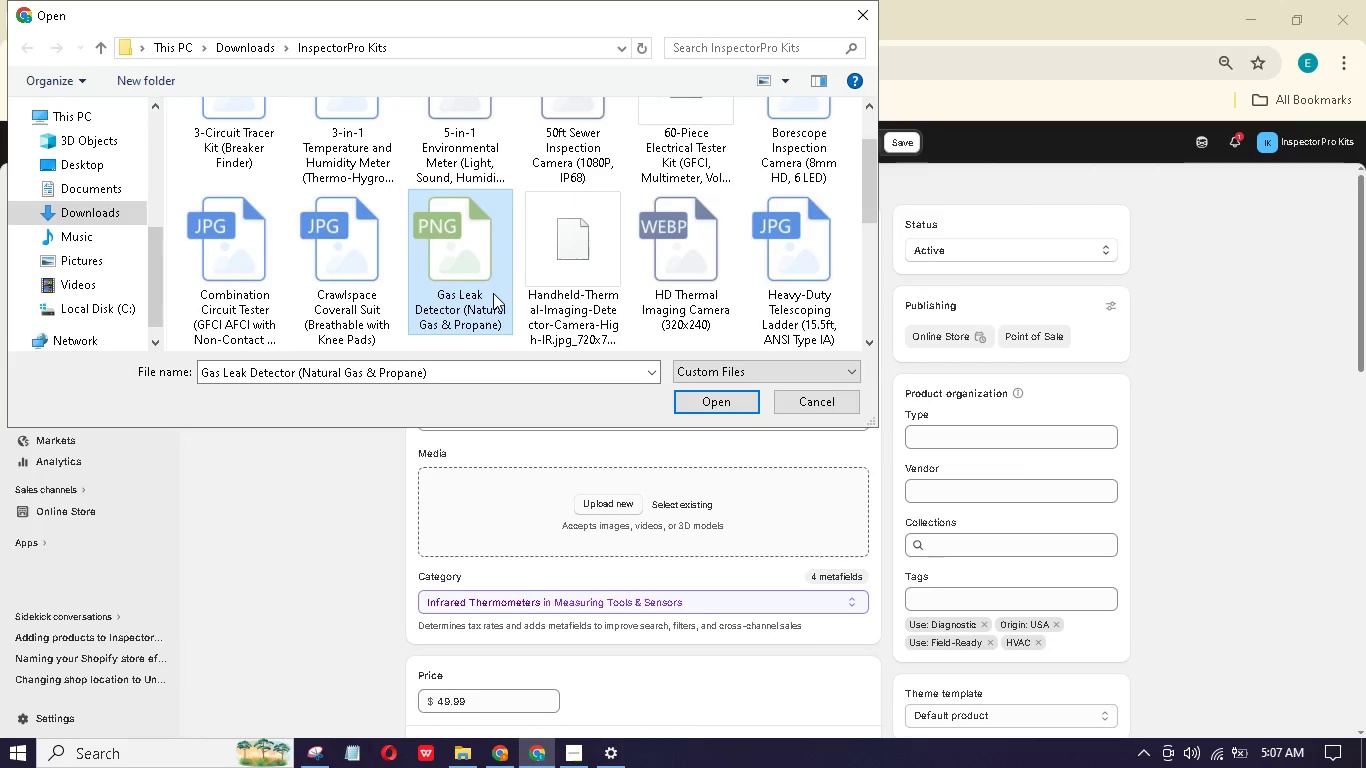 
key(I)
 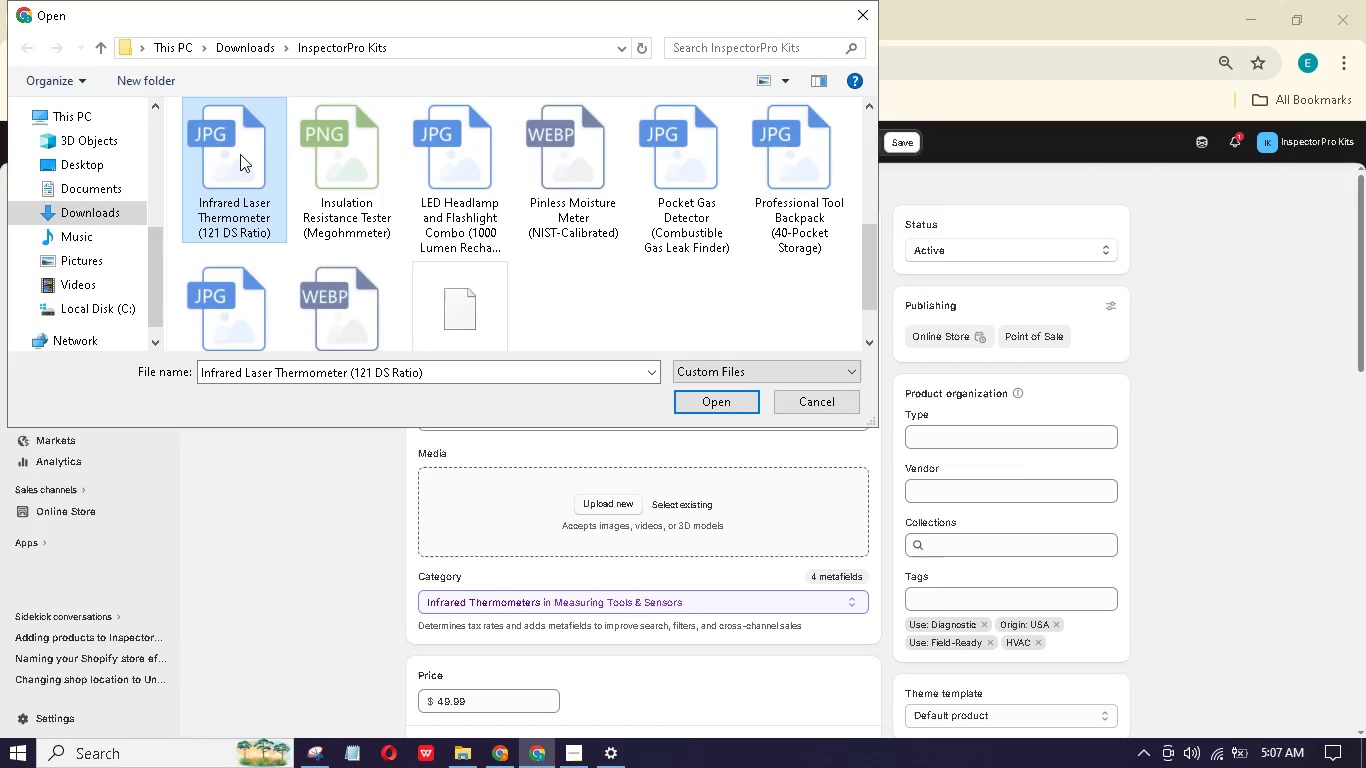 
double_click([239, 151])
 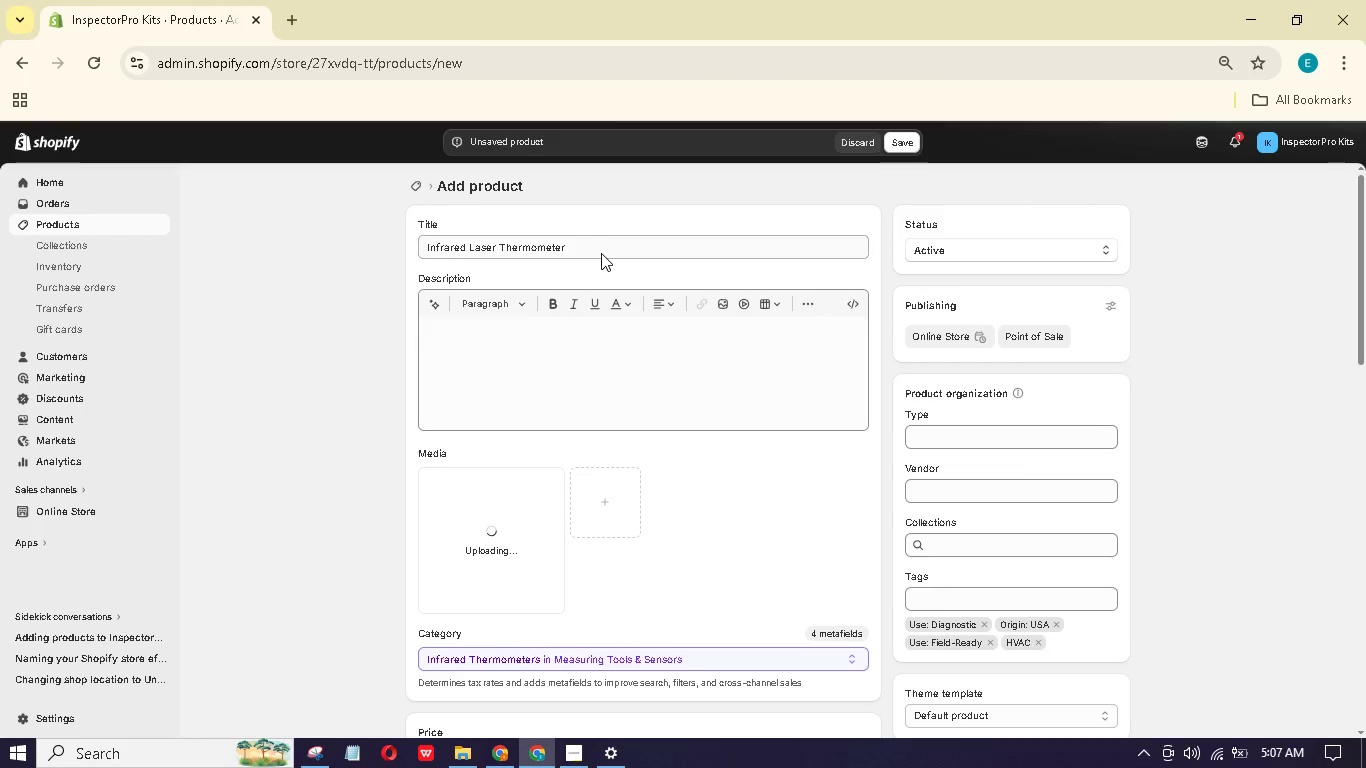 
left_click([580, 358])
 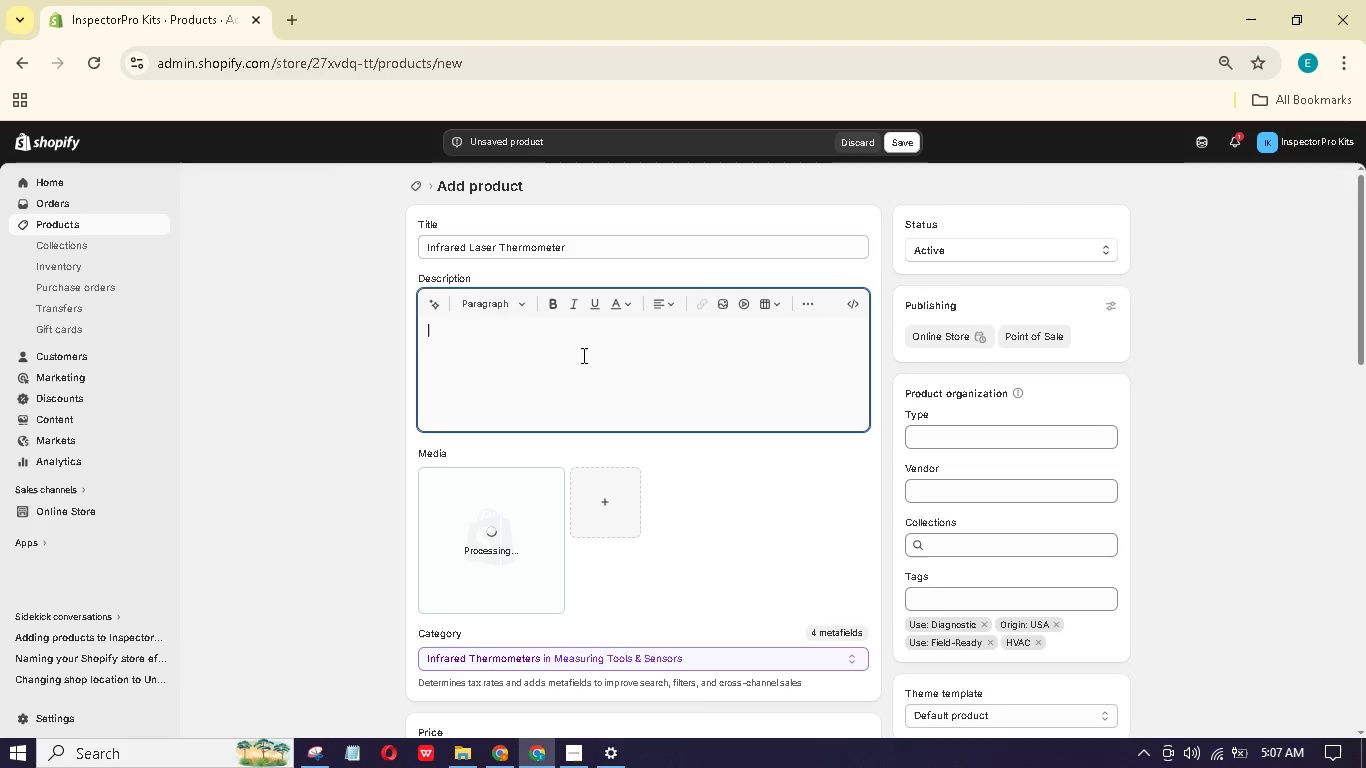 
wait(10.47)
 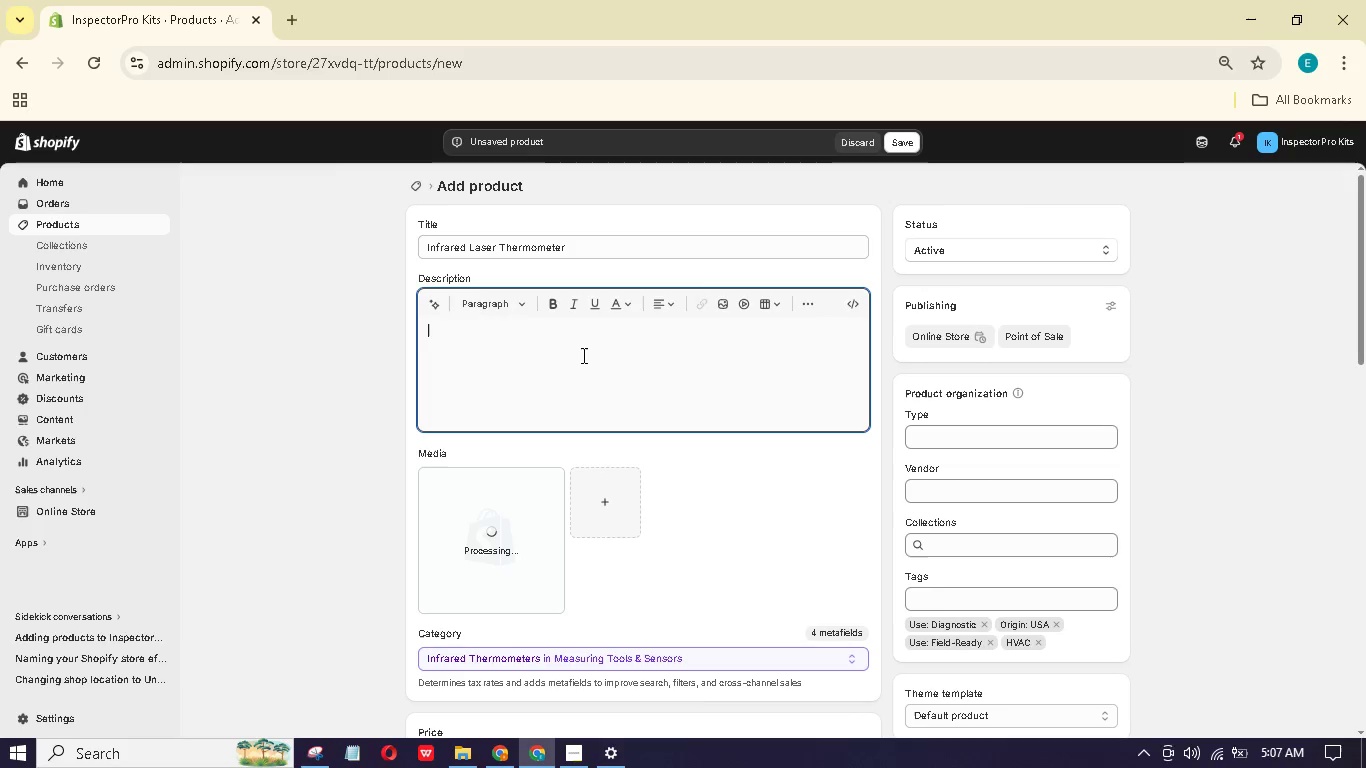 
left_click([582, 354])
 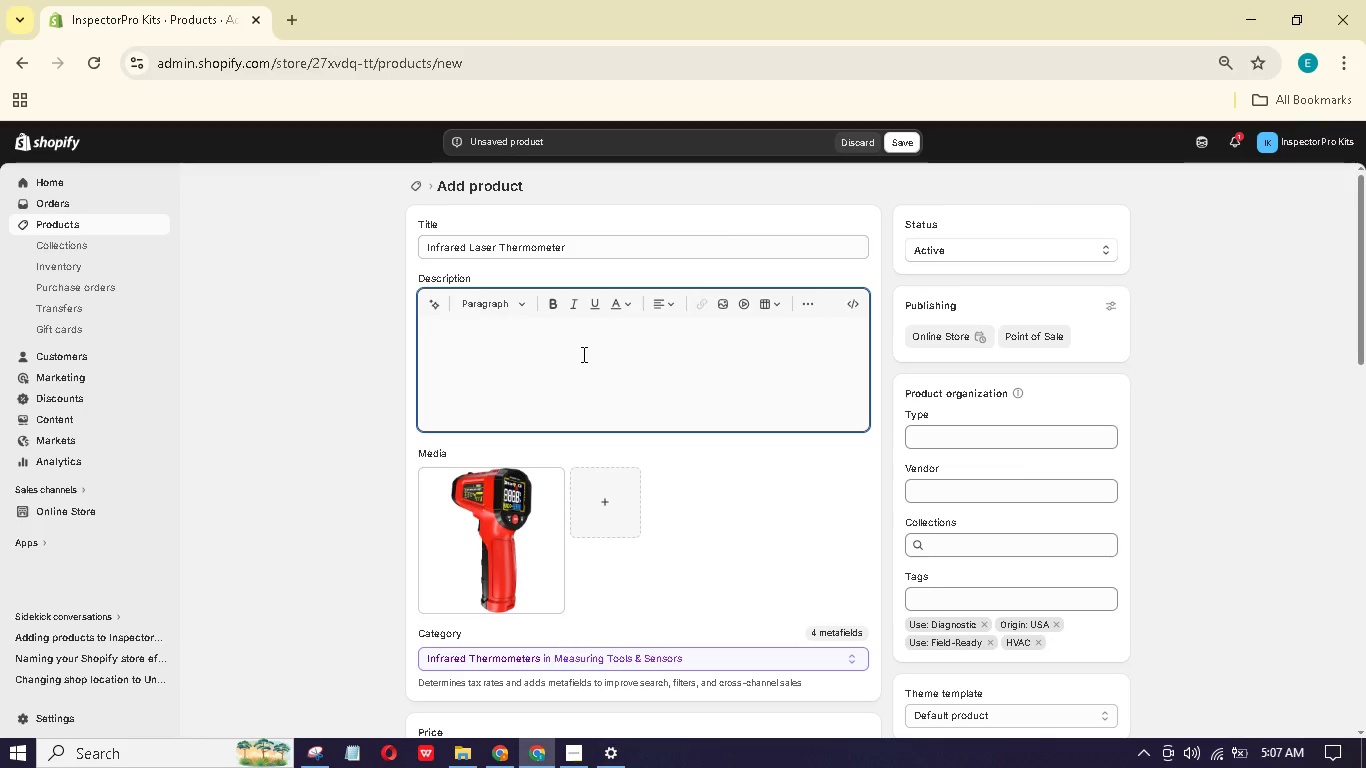 
wait(7.05)
 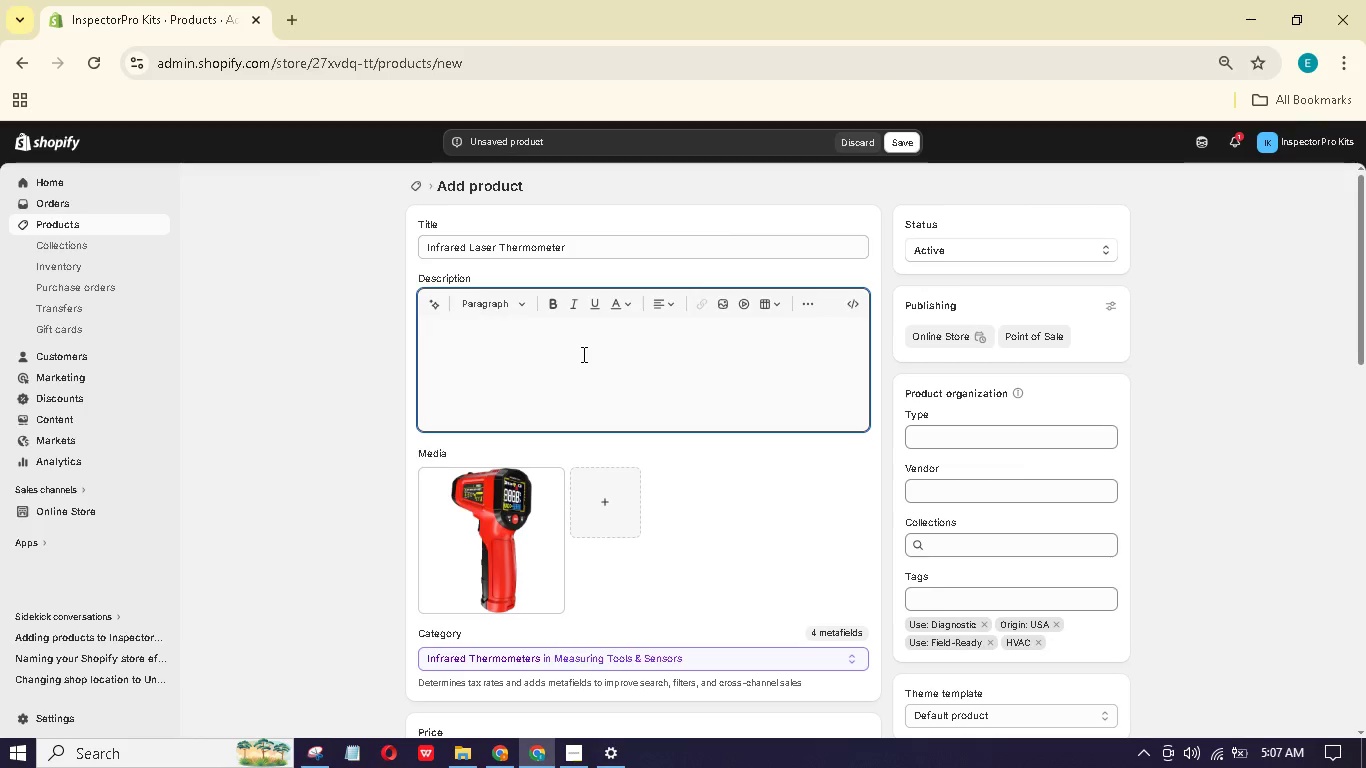 
type(Instnt Temperture Redins om a Safe Templ)
key(Backspace)
key(Backspace)
key(Backspace)
key(Backspace)
key(Backspace)
type(S)
key(Backspace)
type(Distne)
 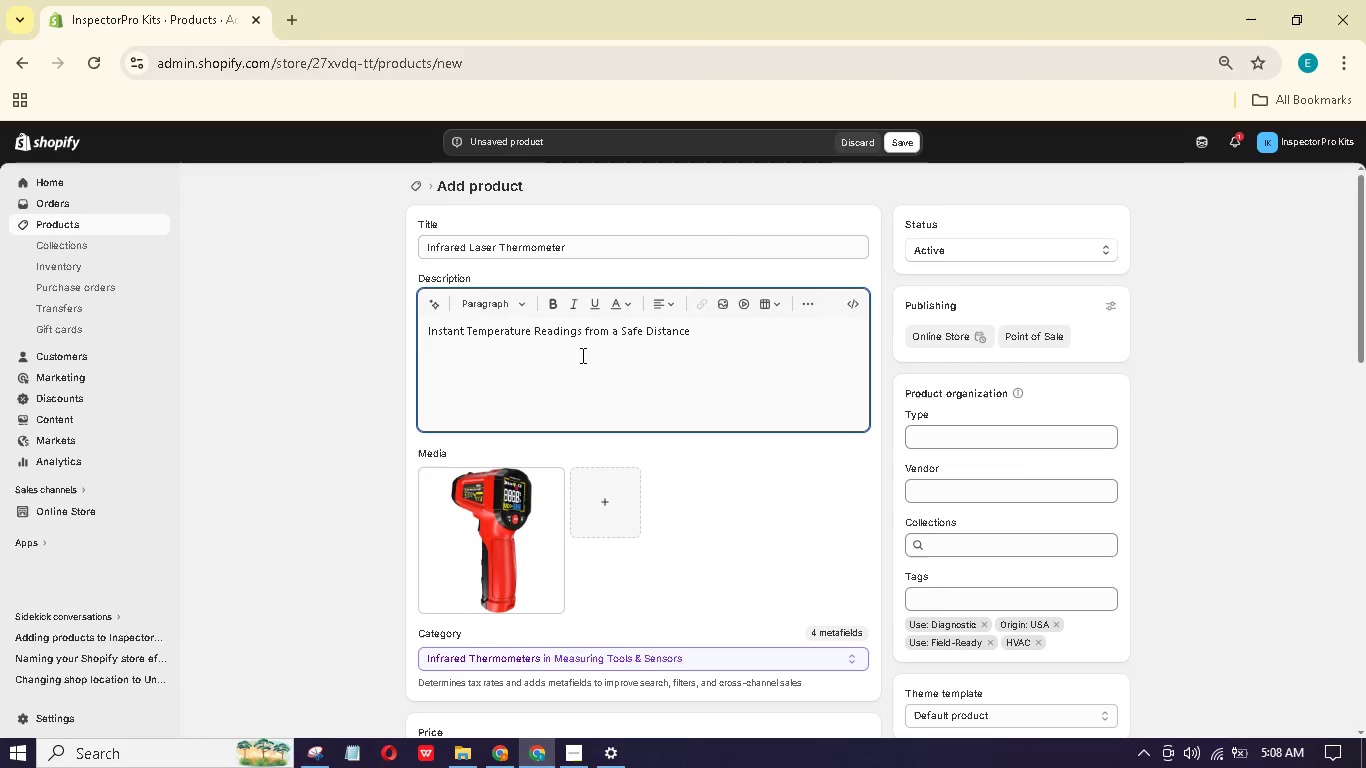 
 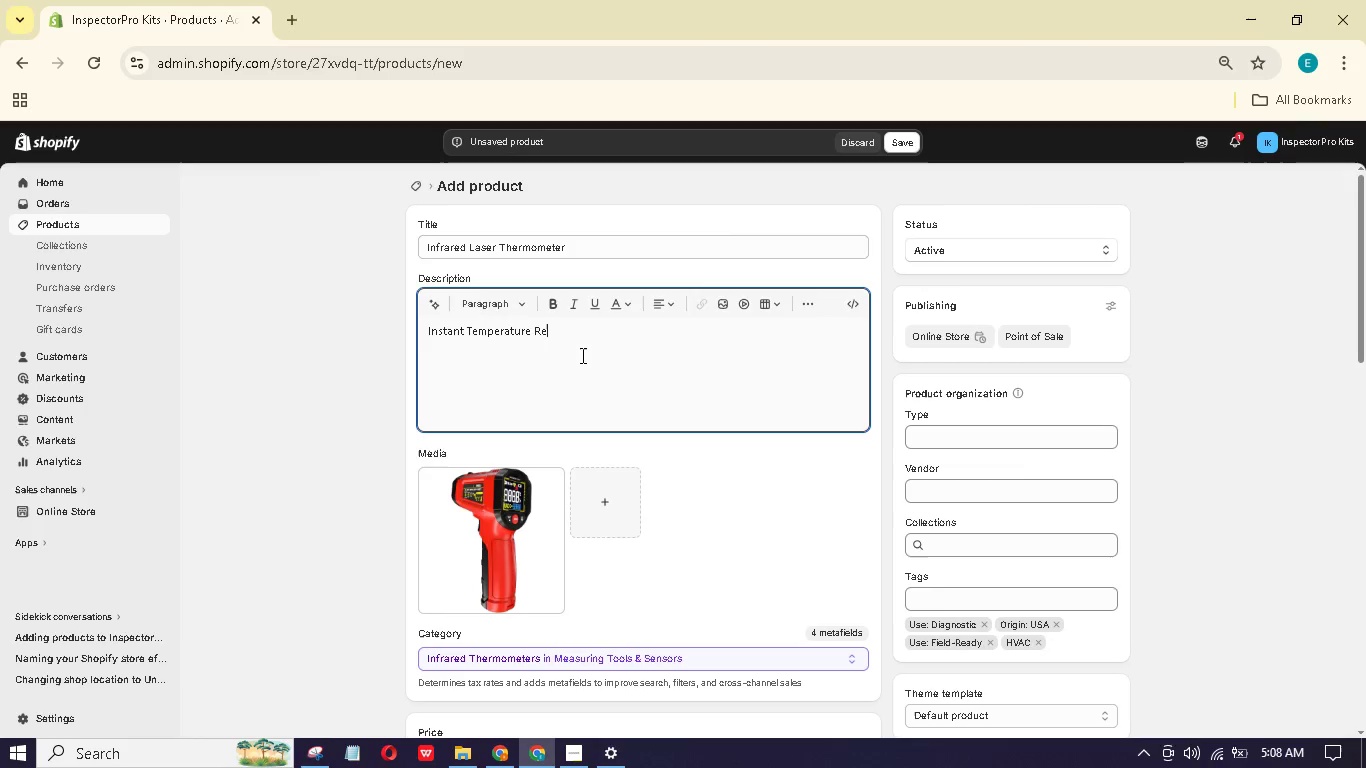 
hold_key(key=G, duration=0.33)
 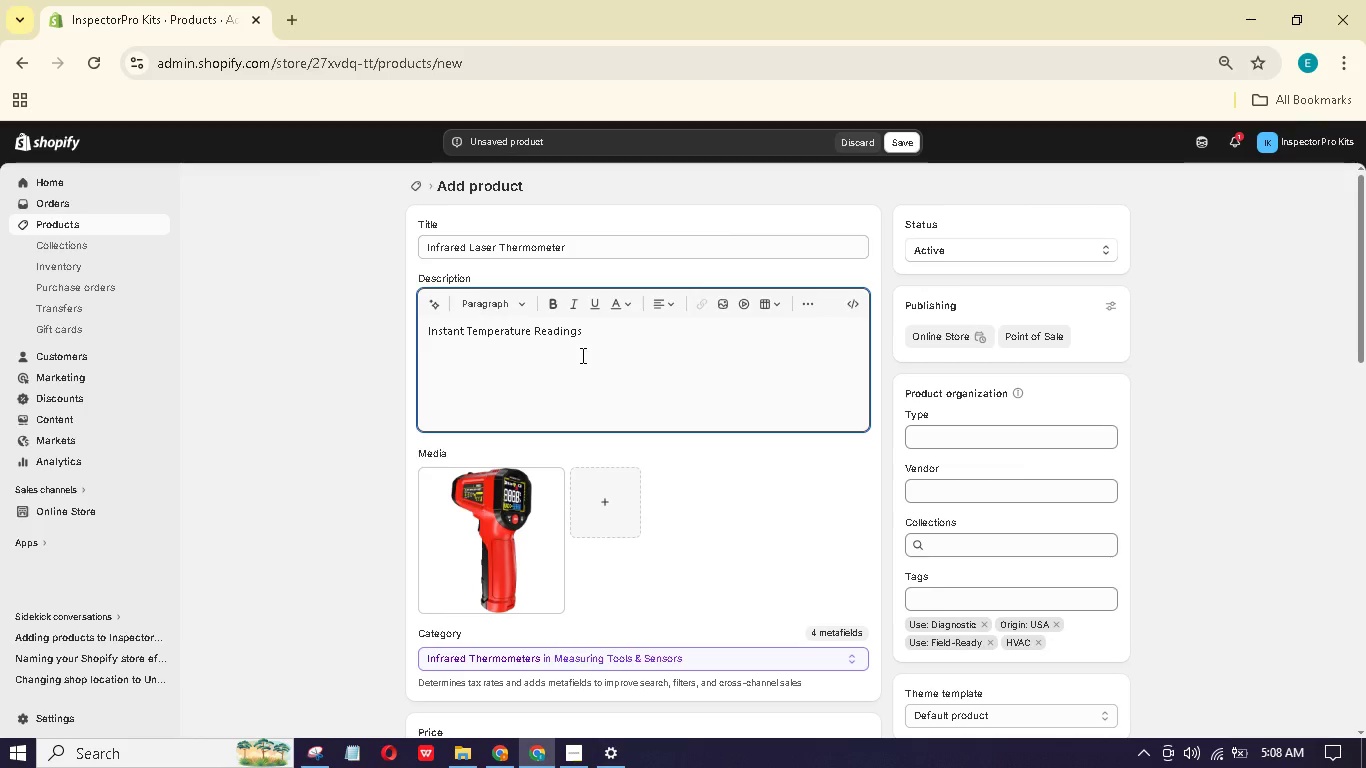 
hold_key(key=C, duration=0.33)
 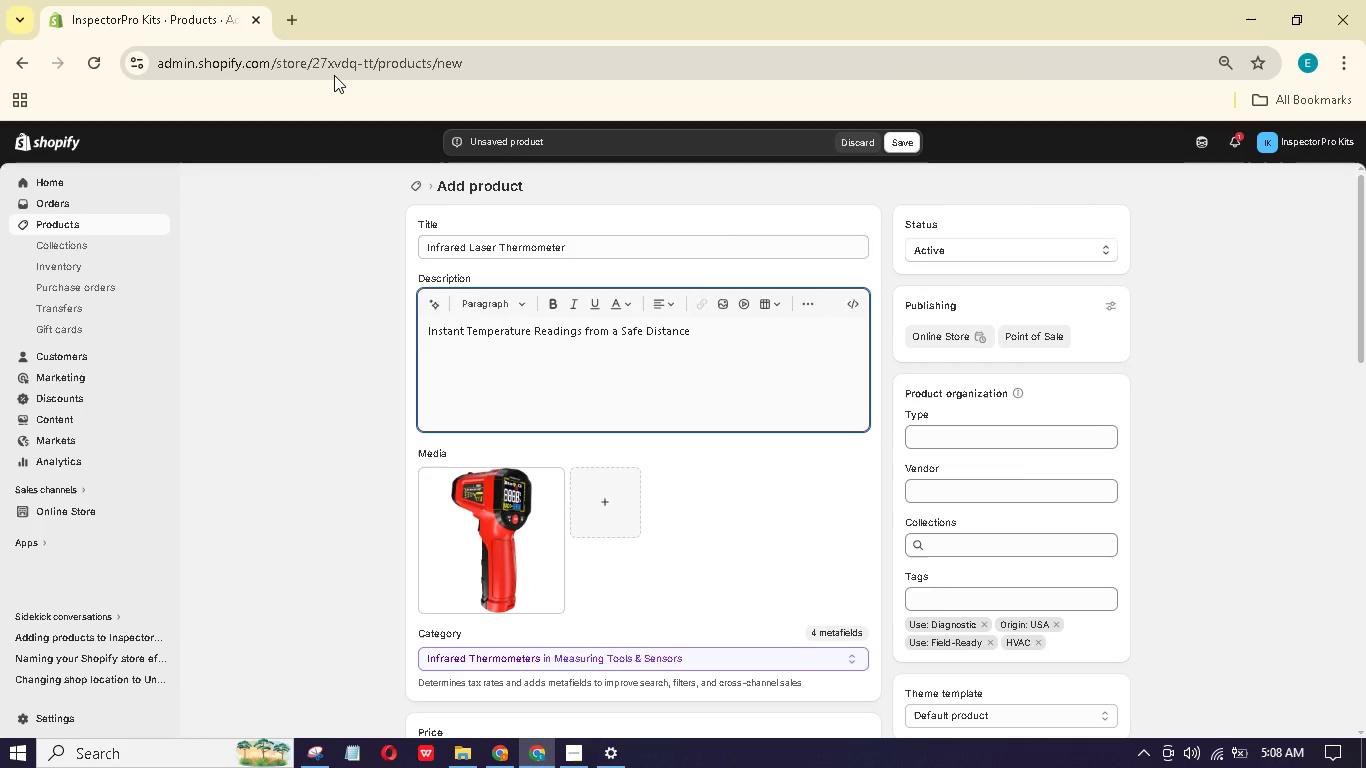 
wait(22.44)
 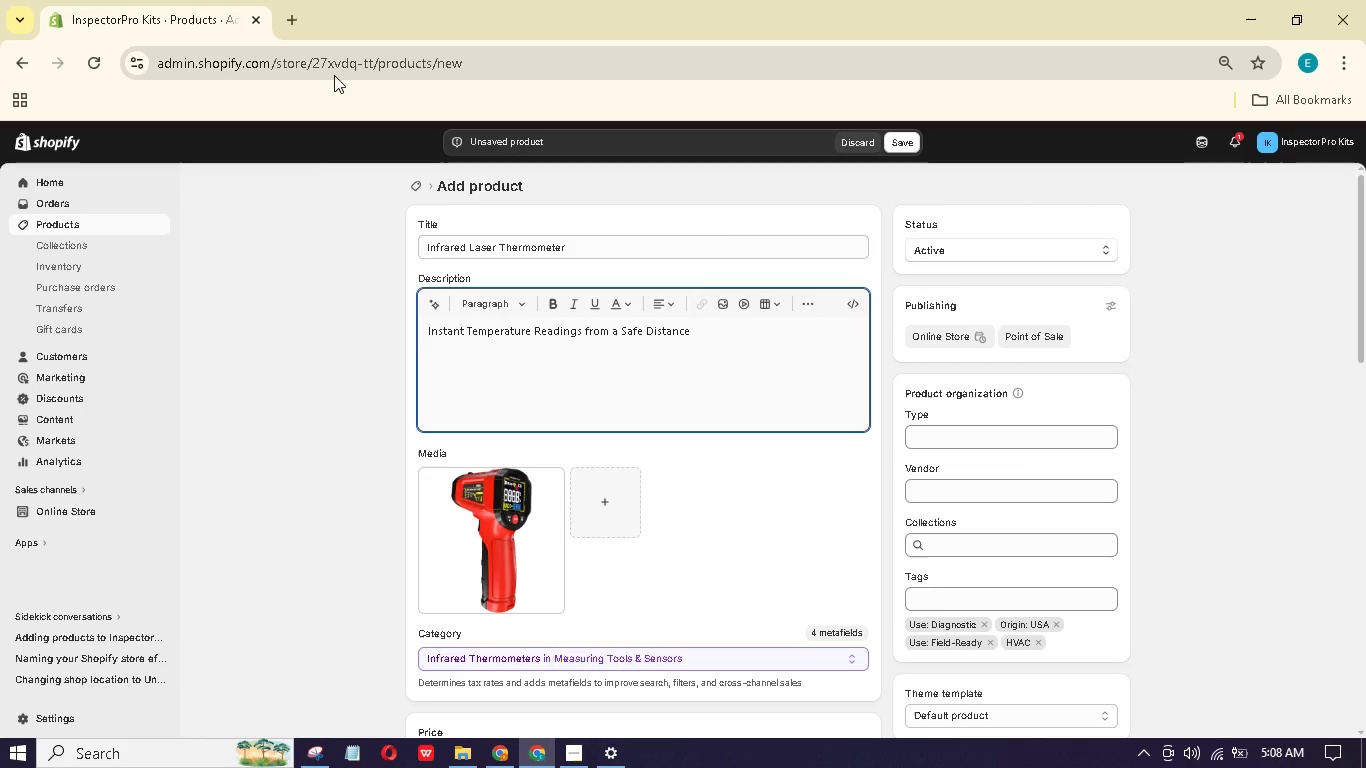 
key(Enter)
 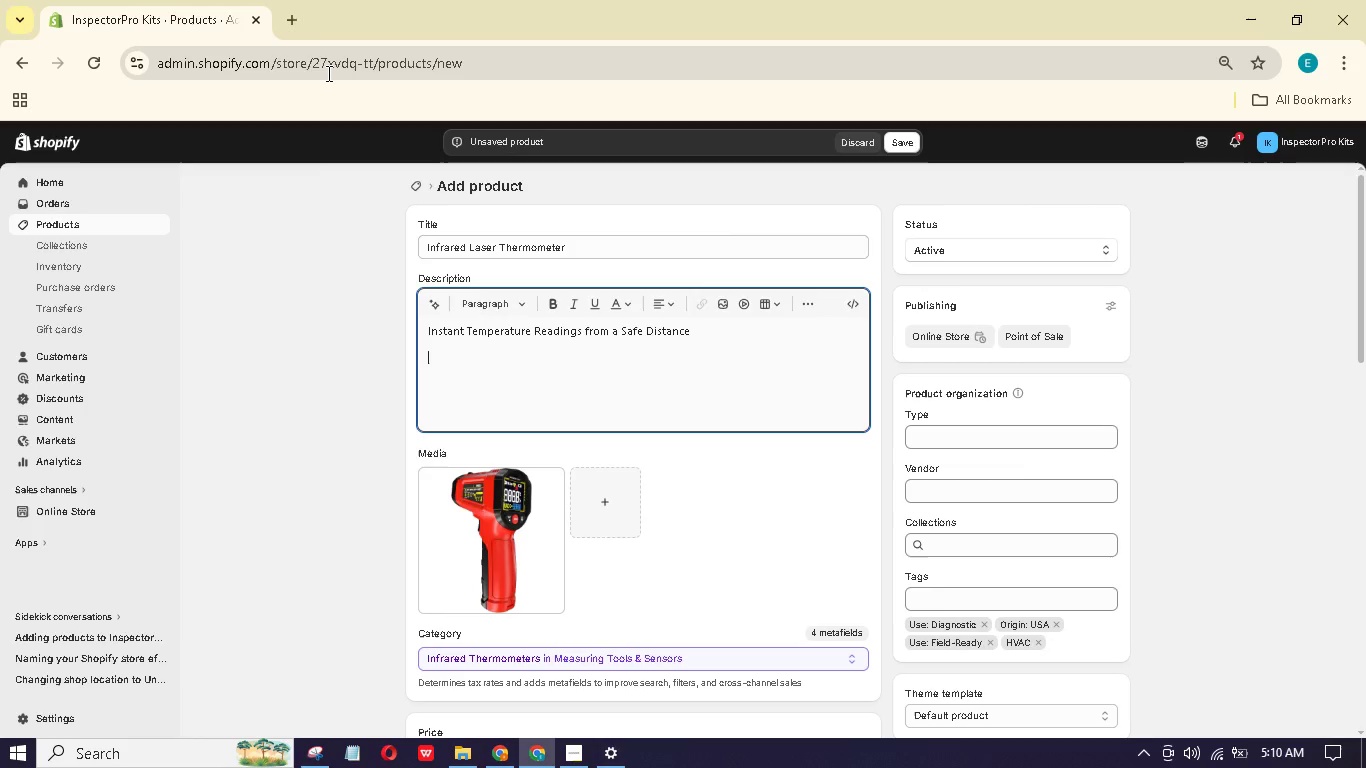 
wait(83.84)
 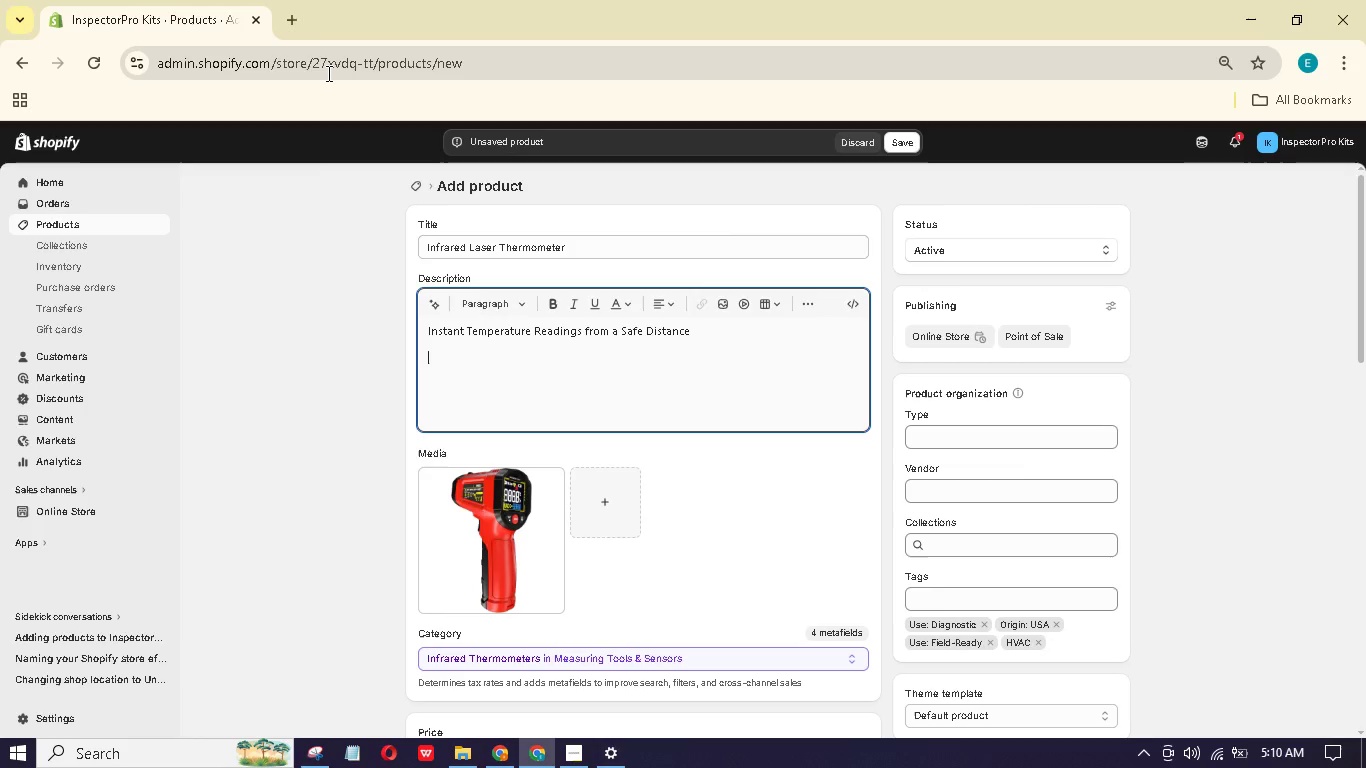 
left_click([645, 355])
 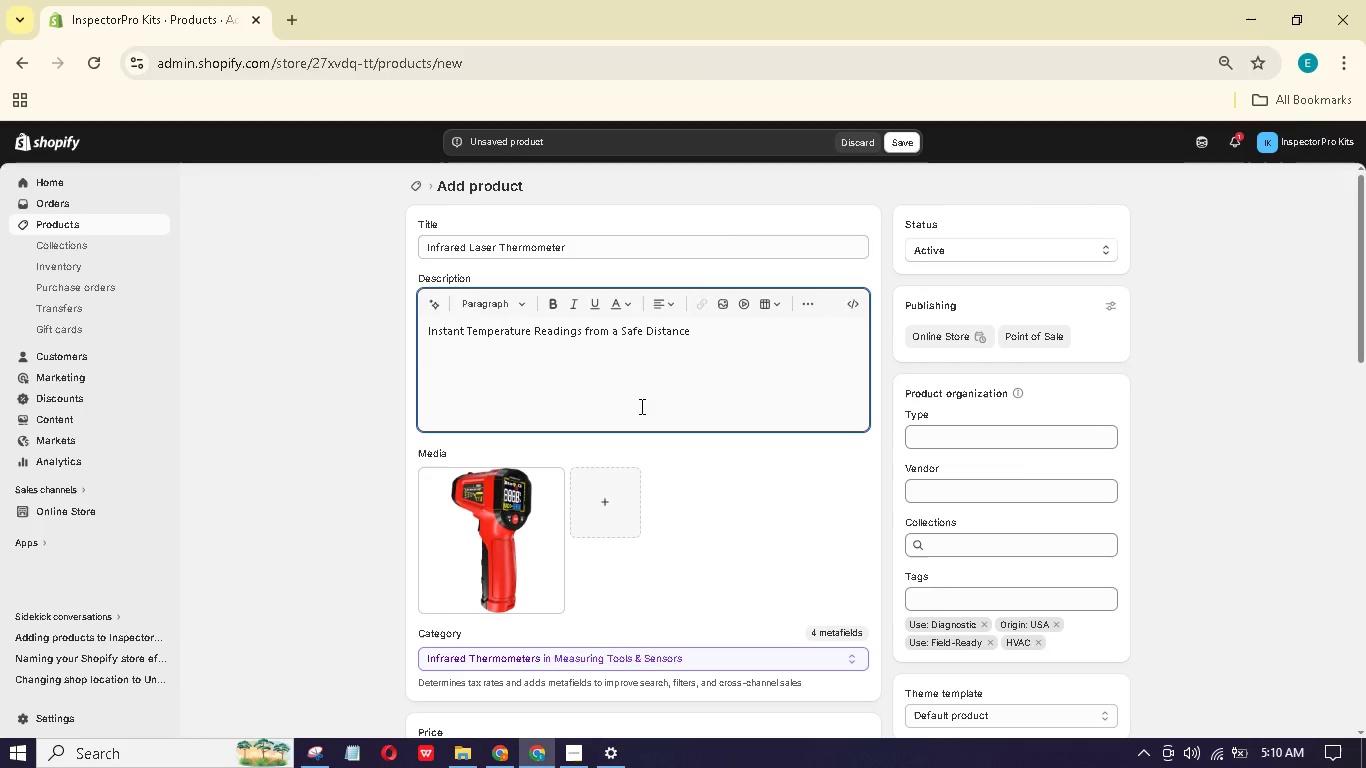 
wait(7.38)
 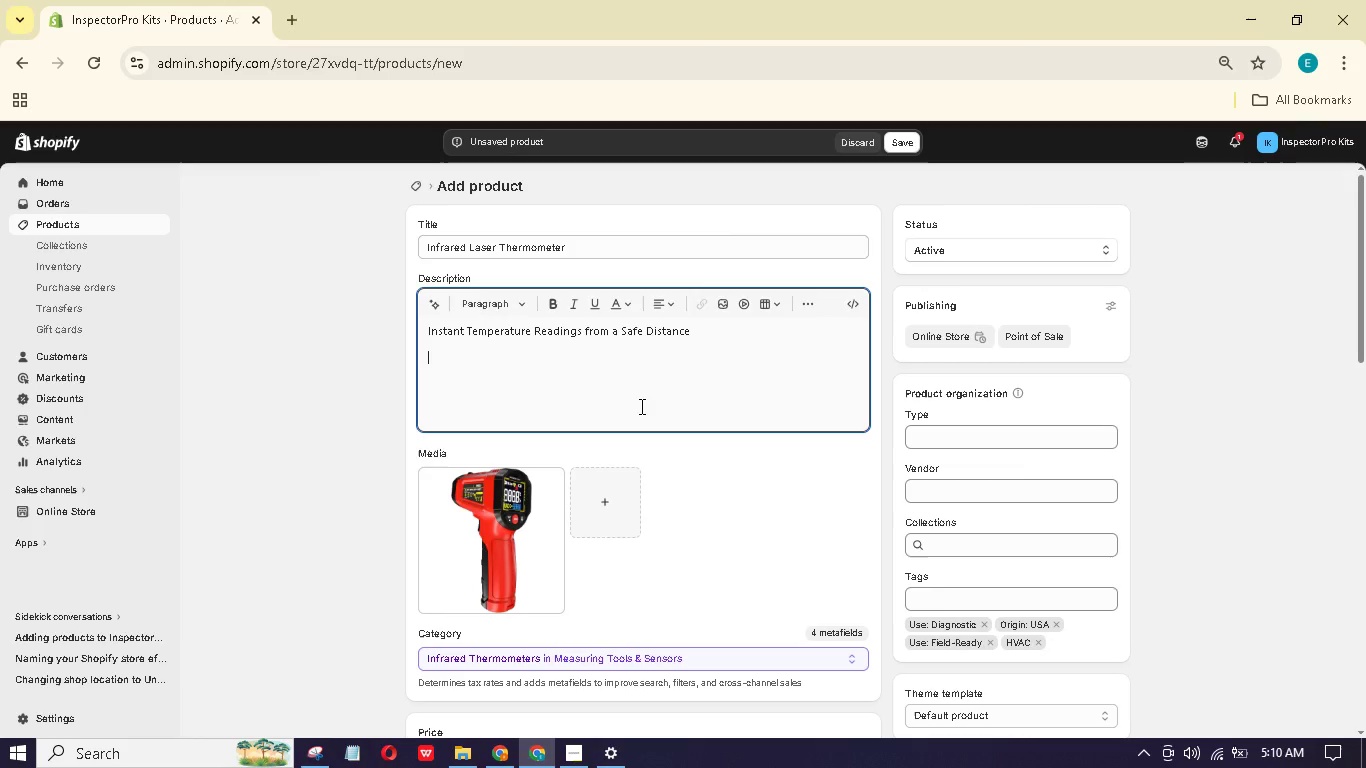 
type(Thi infrared thrmometer gies o urfe temperture eadings in undr a econd. Prfct for HVAC diagnostis, electricl panel hecks, nd identifying insulton gaps - all without contct)
 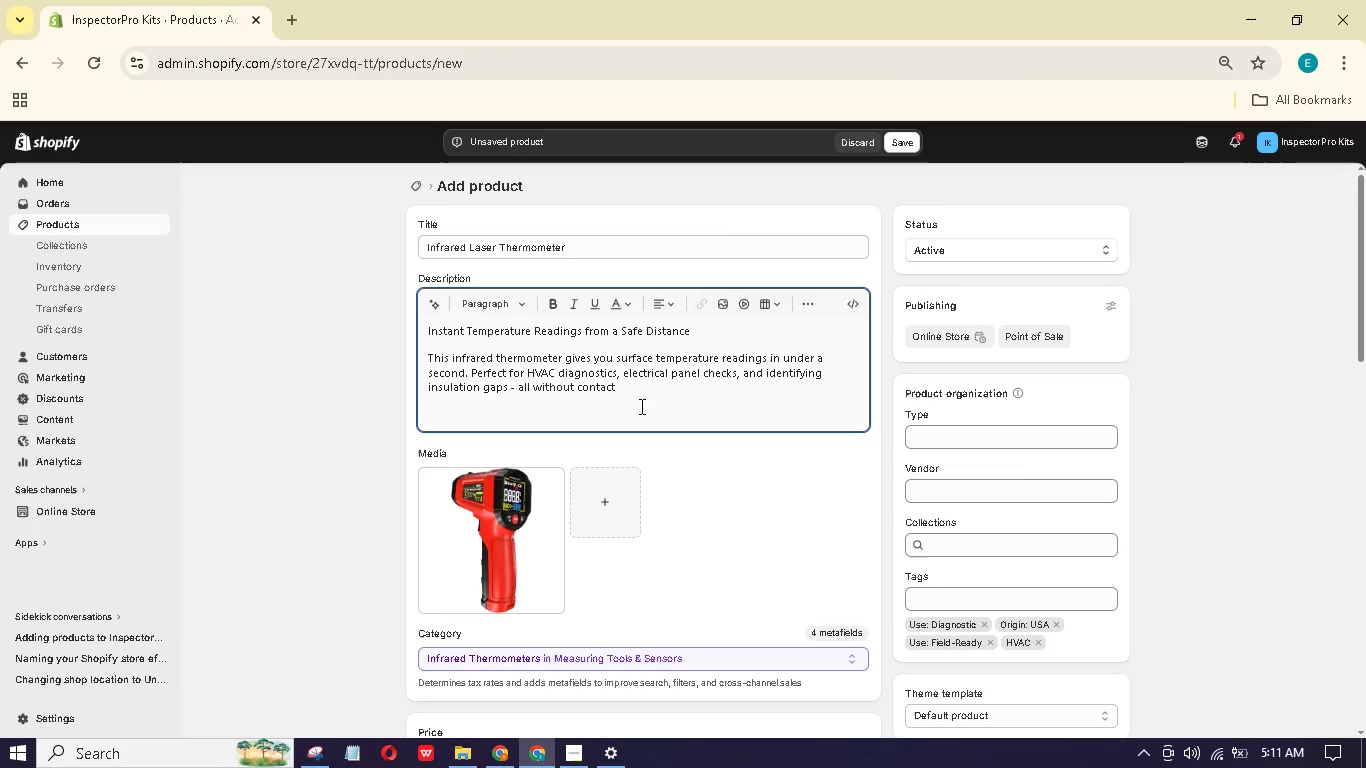 
hold_key(key=Period, duration=0.31)
 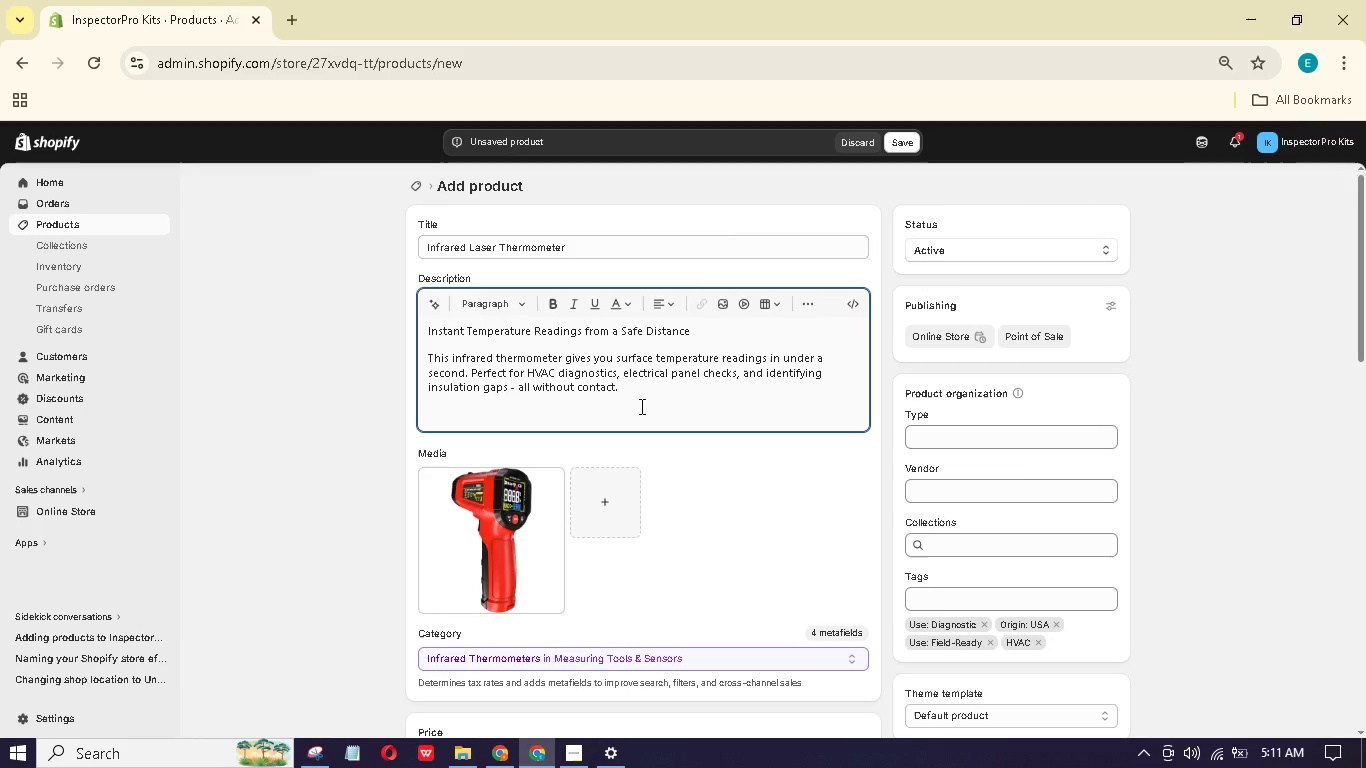 
key(Enter)
 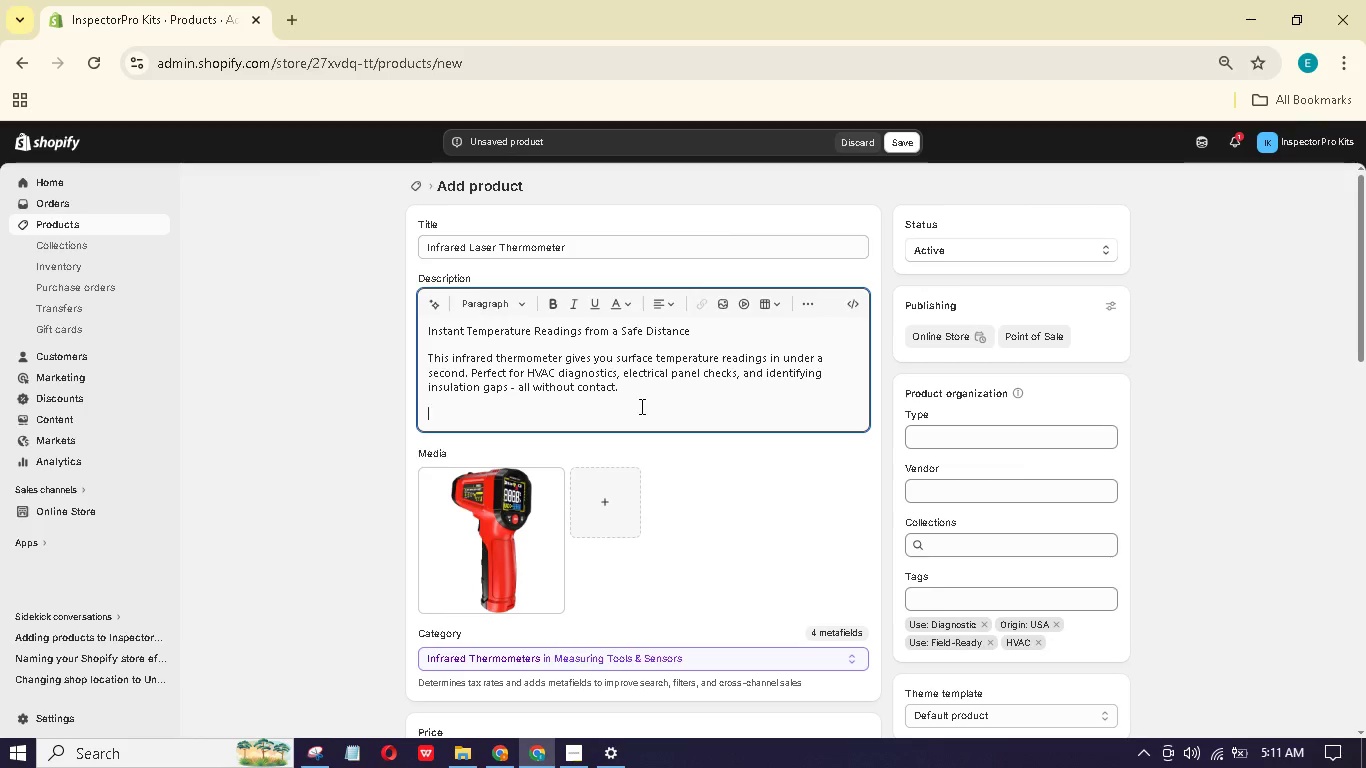 
type(Fast, Accure Tempertur Diagnotis)
 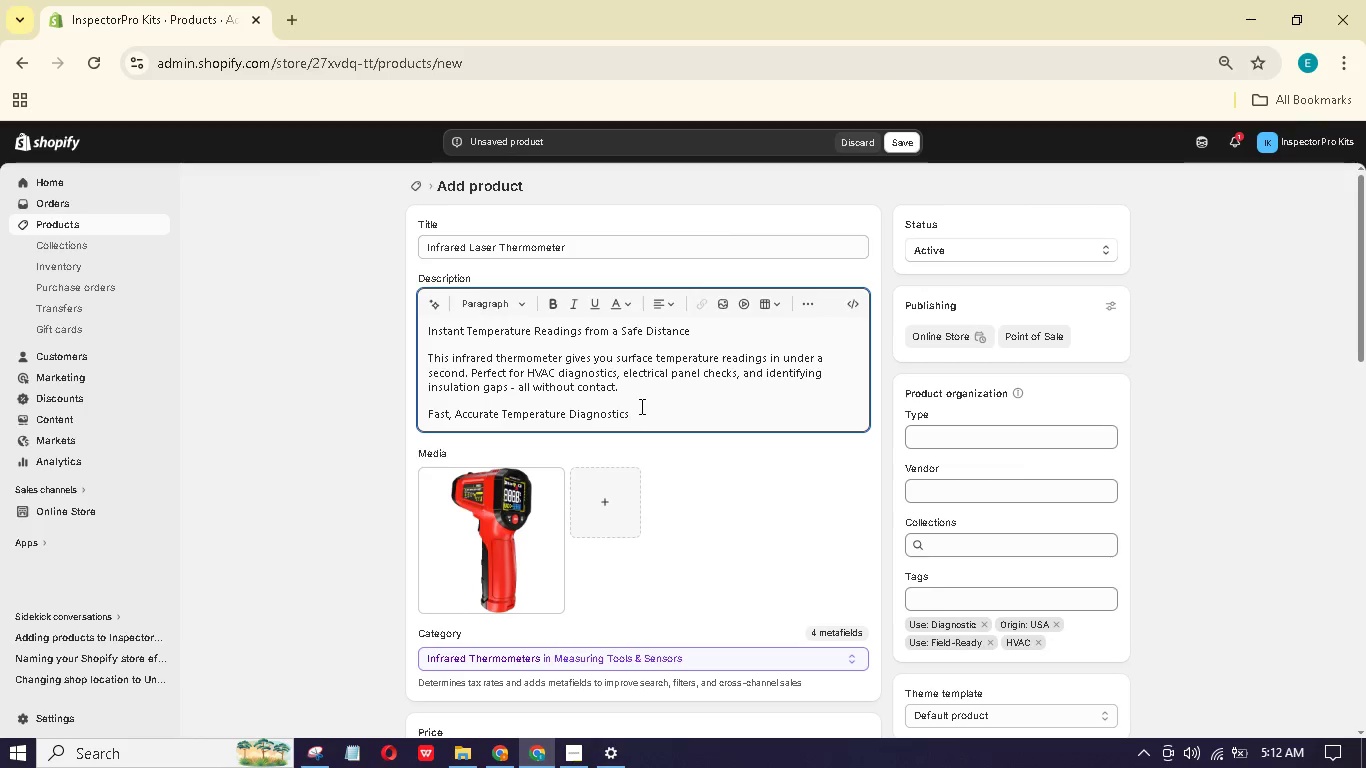 
key(Enter)
 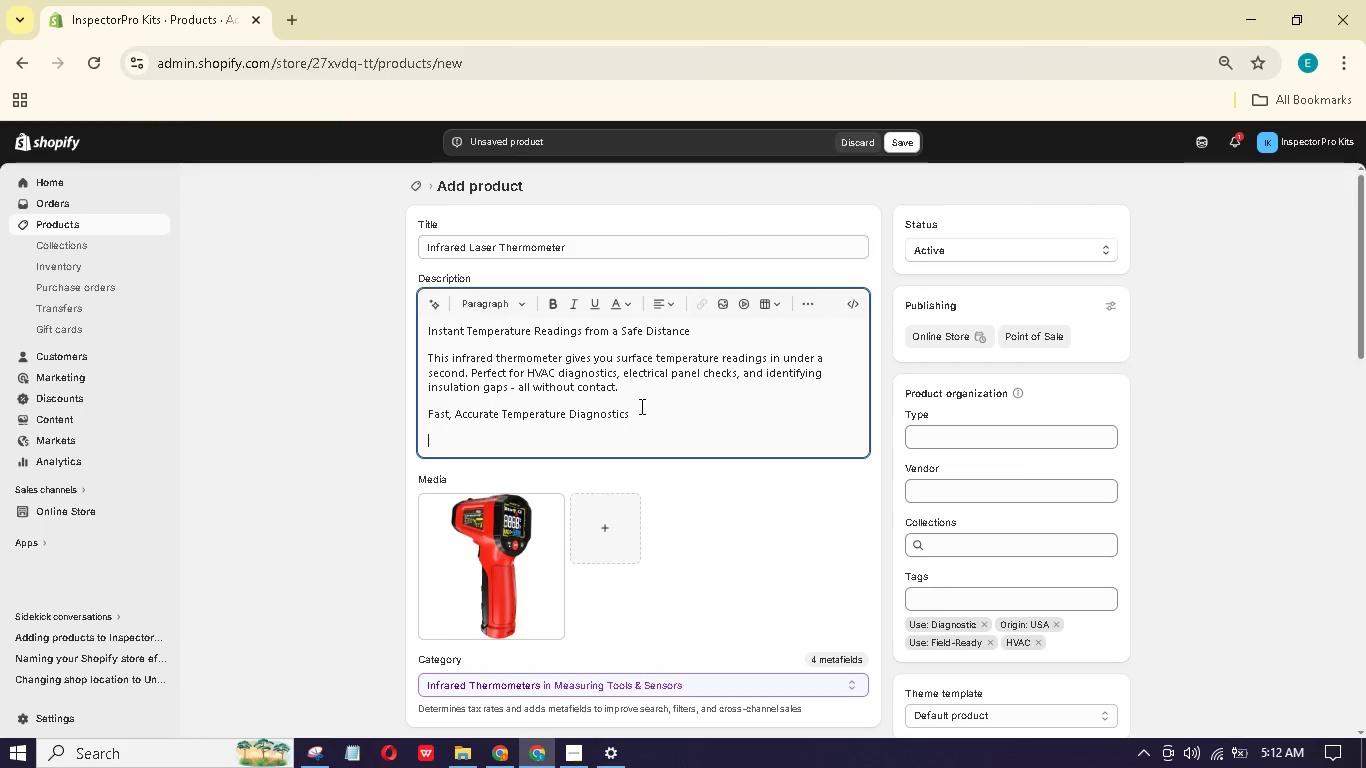 
hold_key(key=ShiftLeft, duration=0.86)
 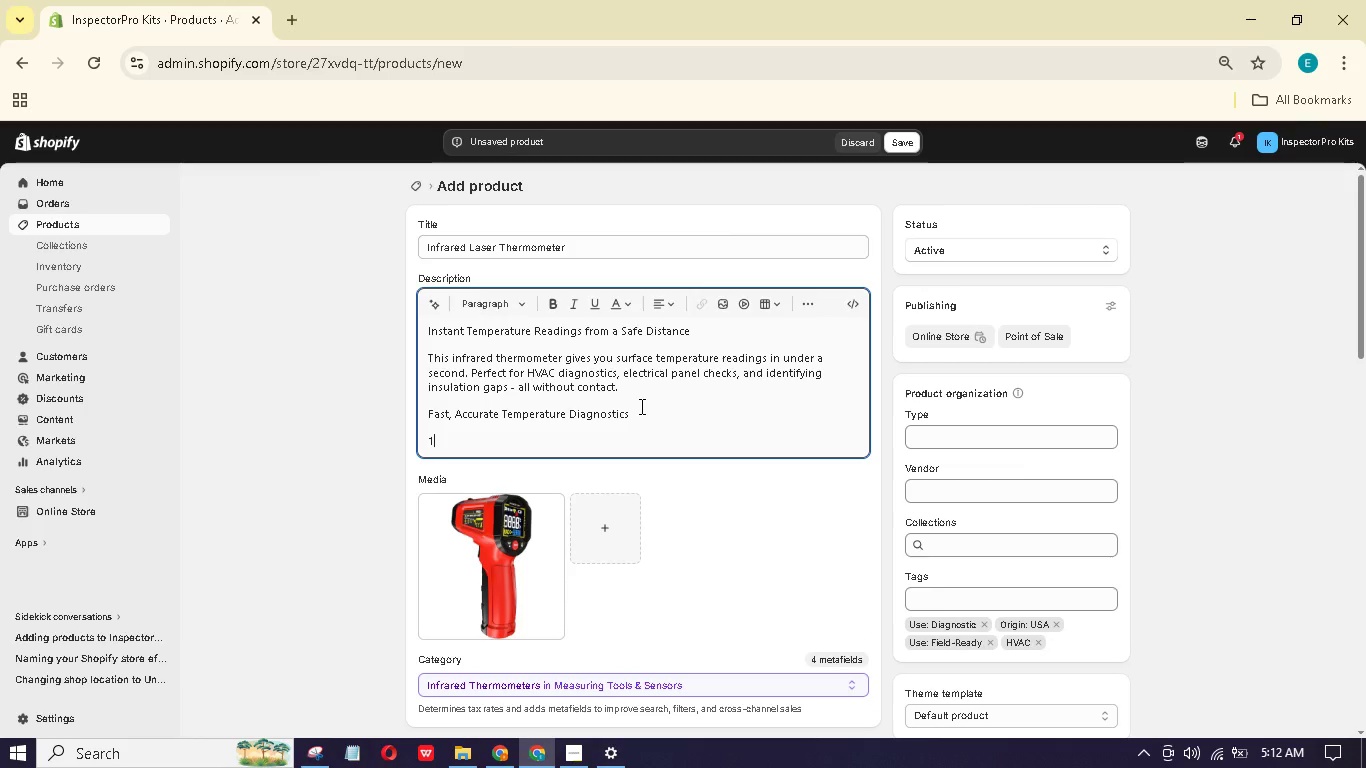 
hold_key(key=1, duration=0.36)
 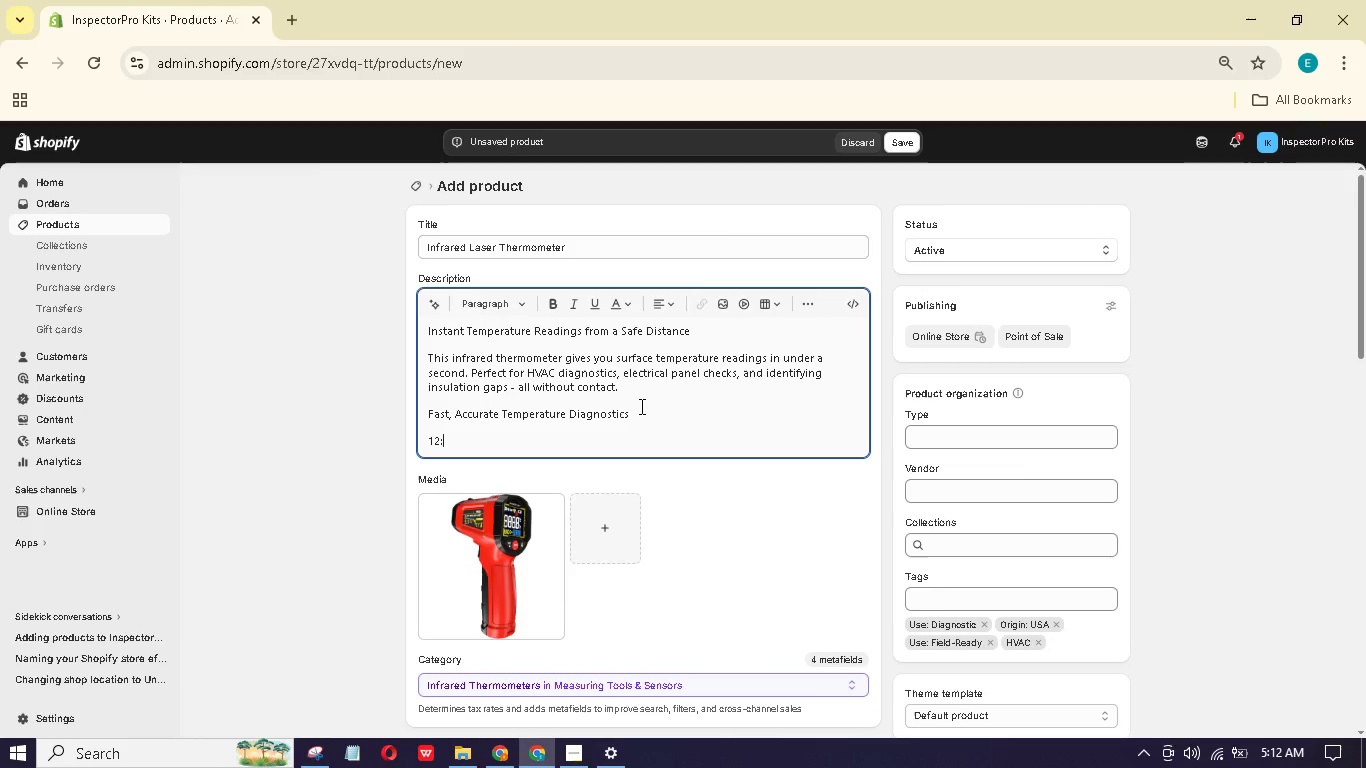 
type(2:1 ditne-to-spot rtion - Frm 2 inchs awy, measur a 1-ch spot)
 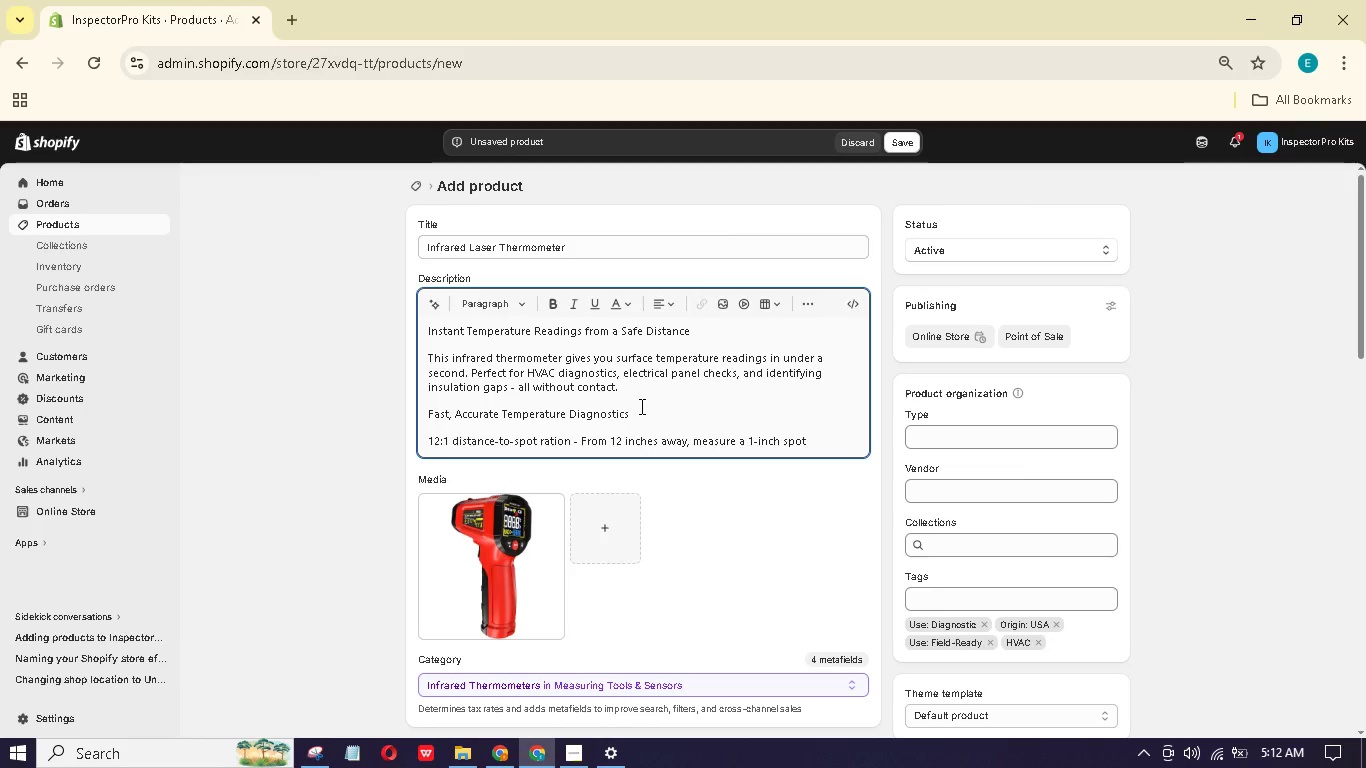 
key(Enter)
 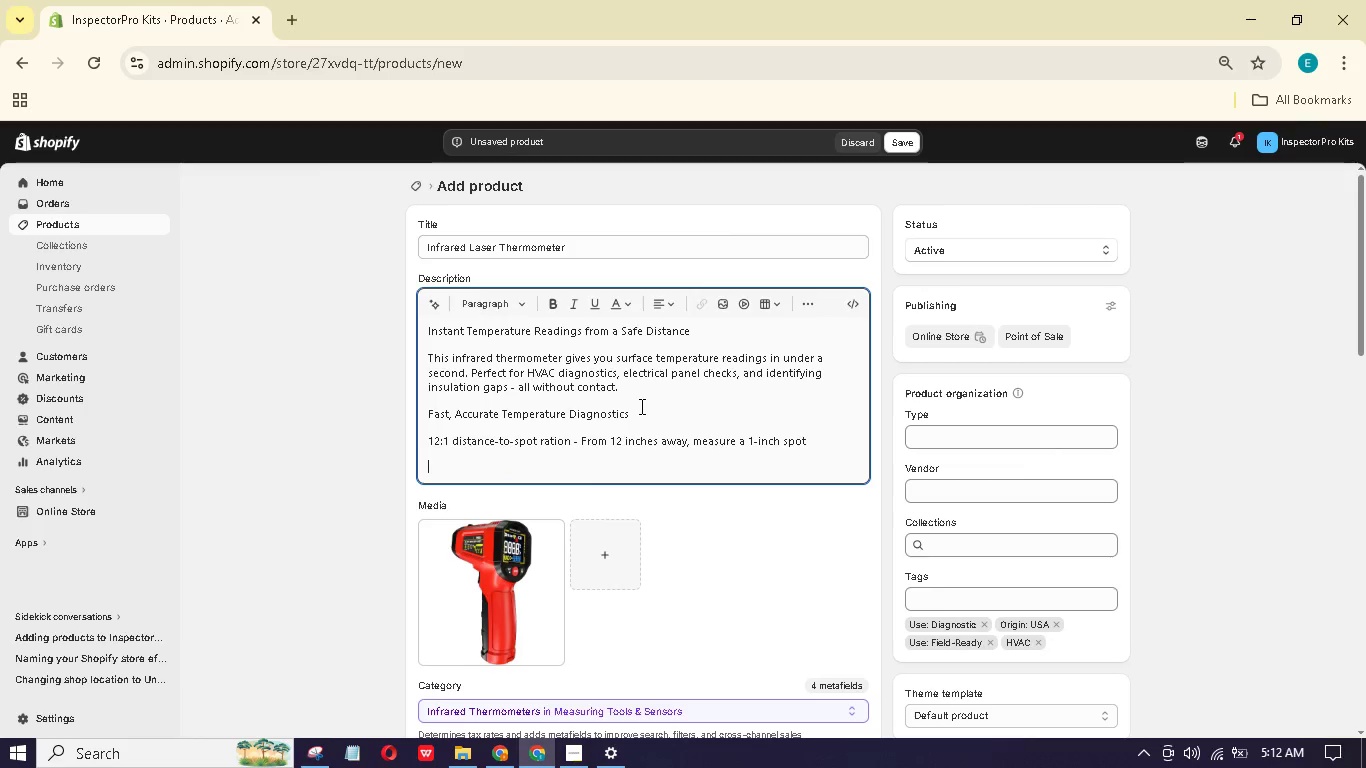 
type(Adjustile )
 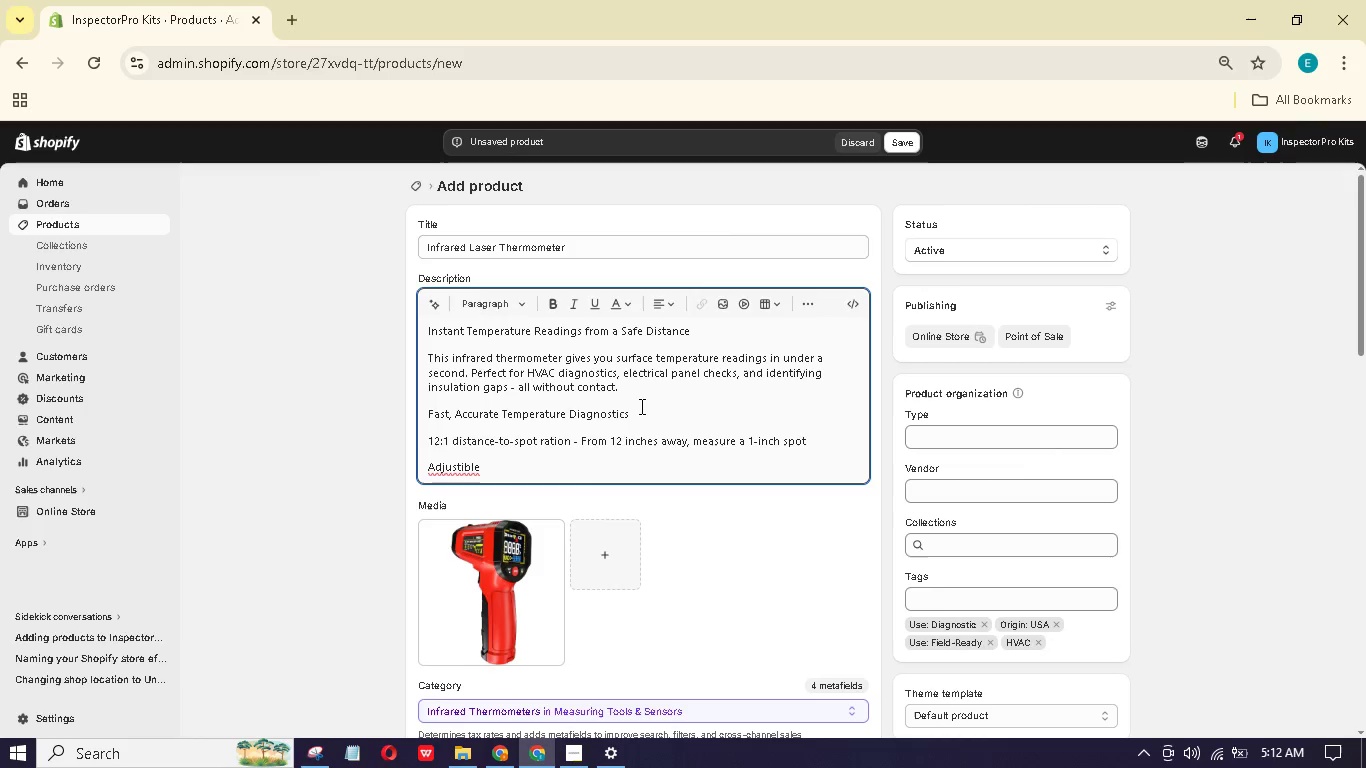 
hold_key(key=B, duration=0.36)
 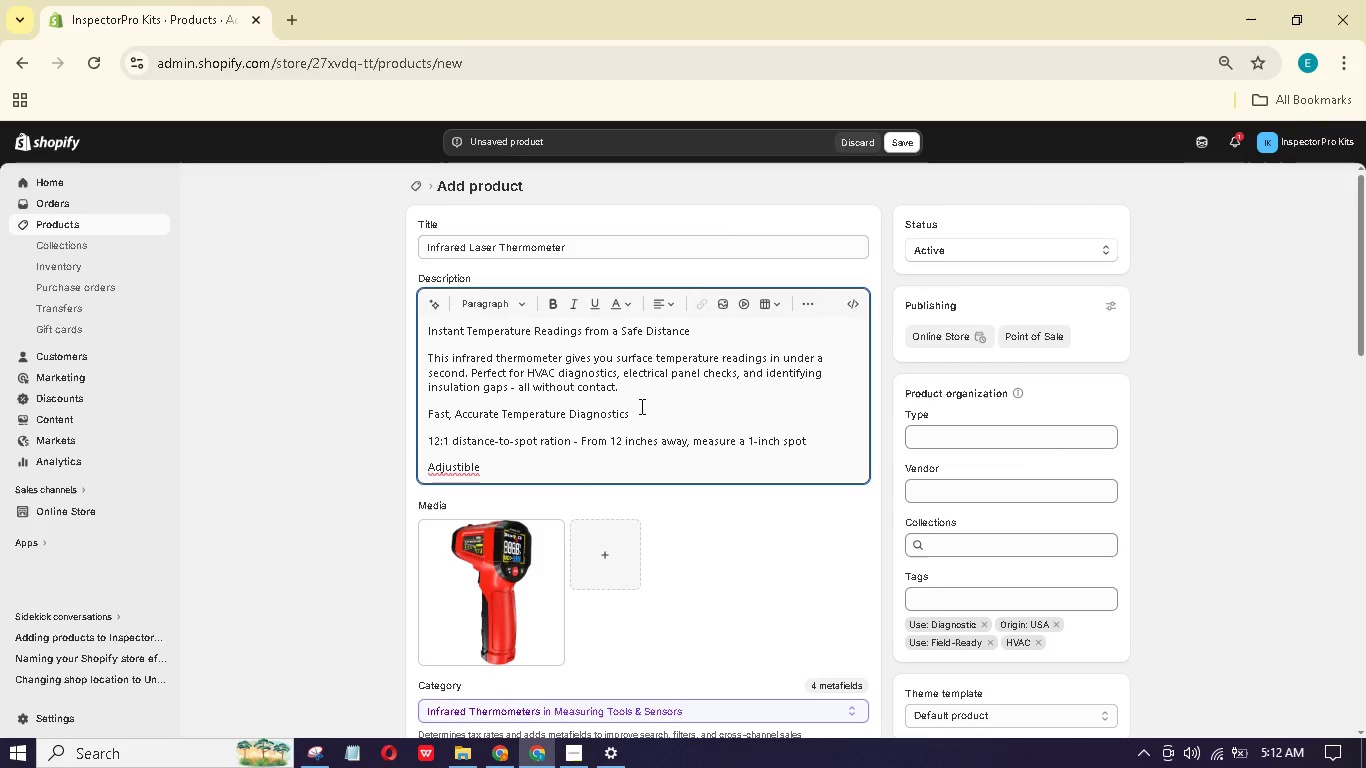 
key(Backspace)
key(Backspace)
key(Backspace)
key(Backspace)
key(Backspace)
type(le wmissiviy - )
 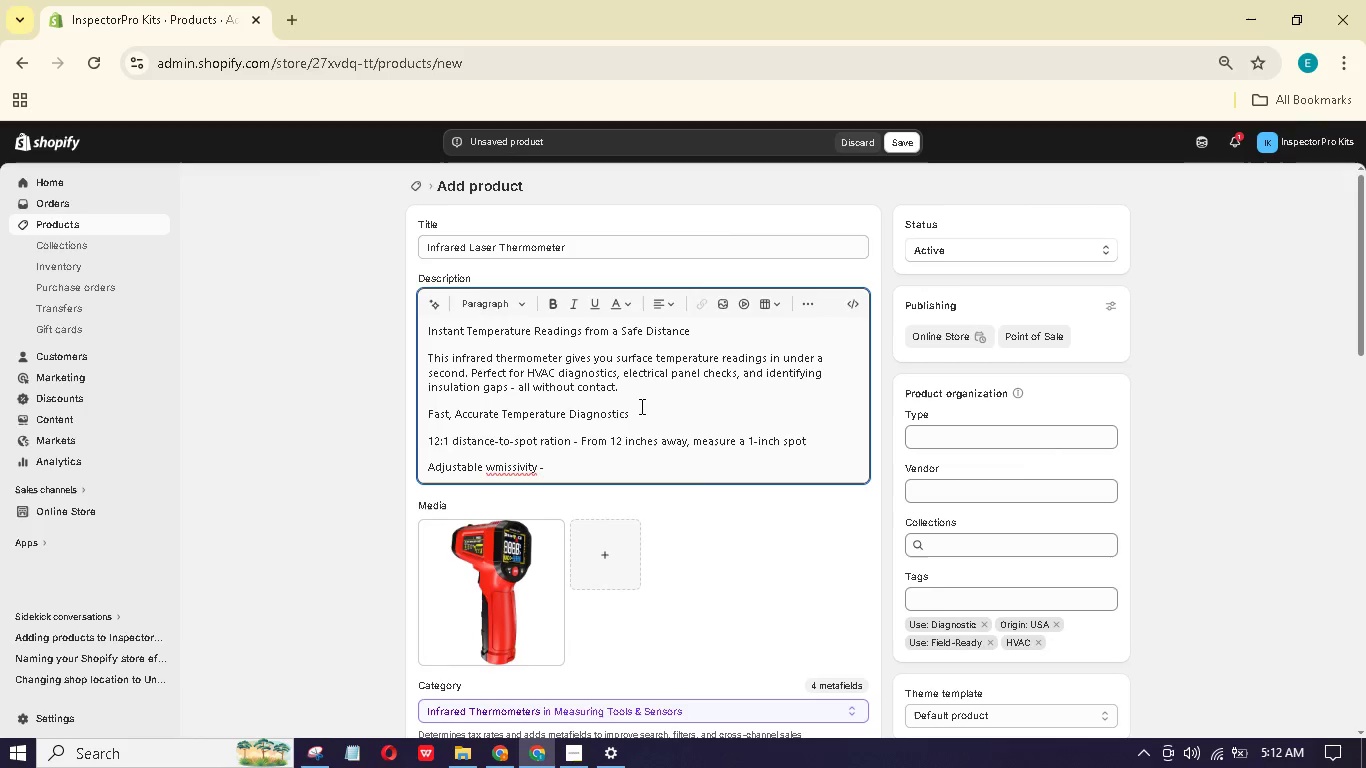 
hold_key(key=A, duration=0.39)
 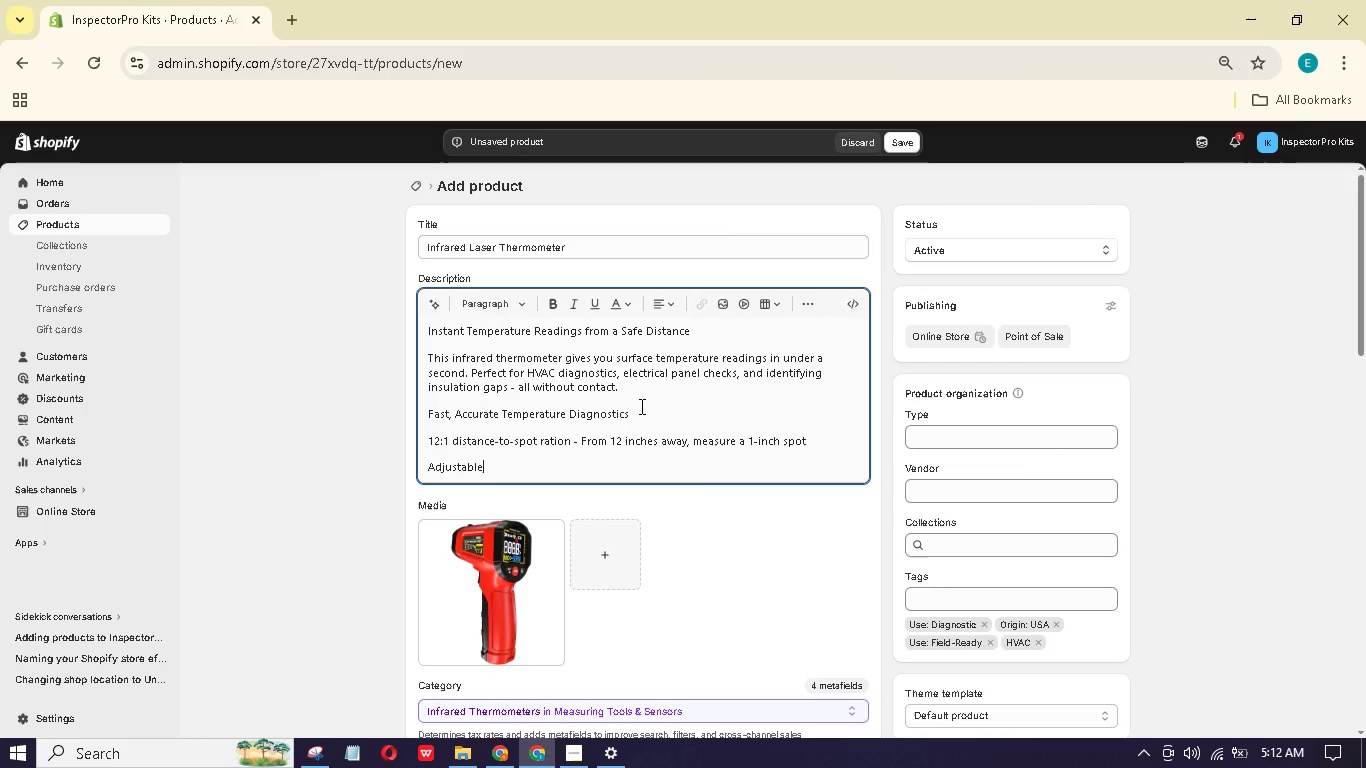 
hold_key(key=B, duration=0.38)
 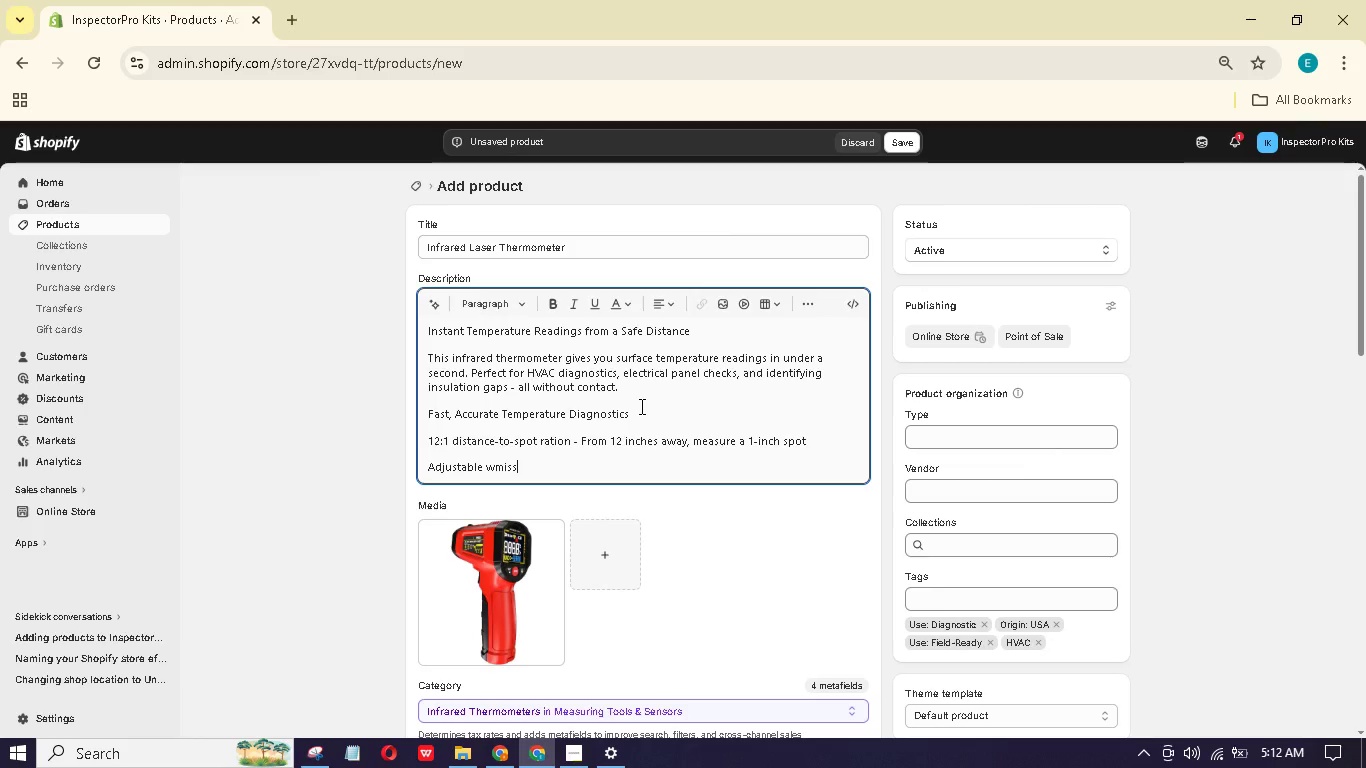 
hold_key(key=T, duration=0.36)
 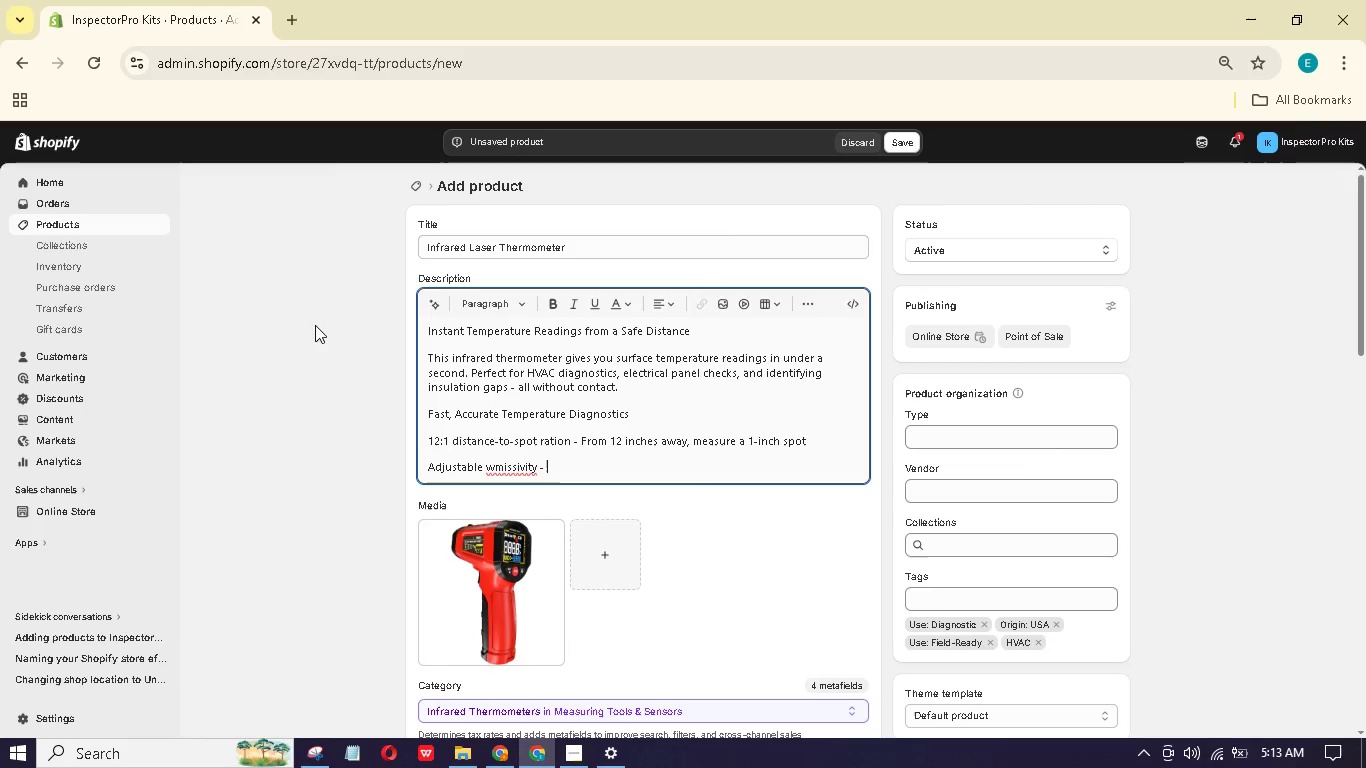 
left_click([495, 472])
 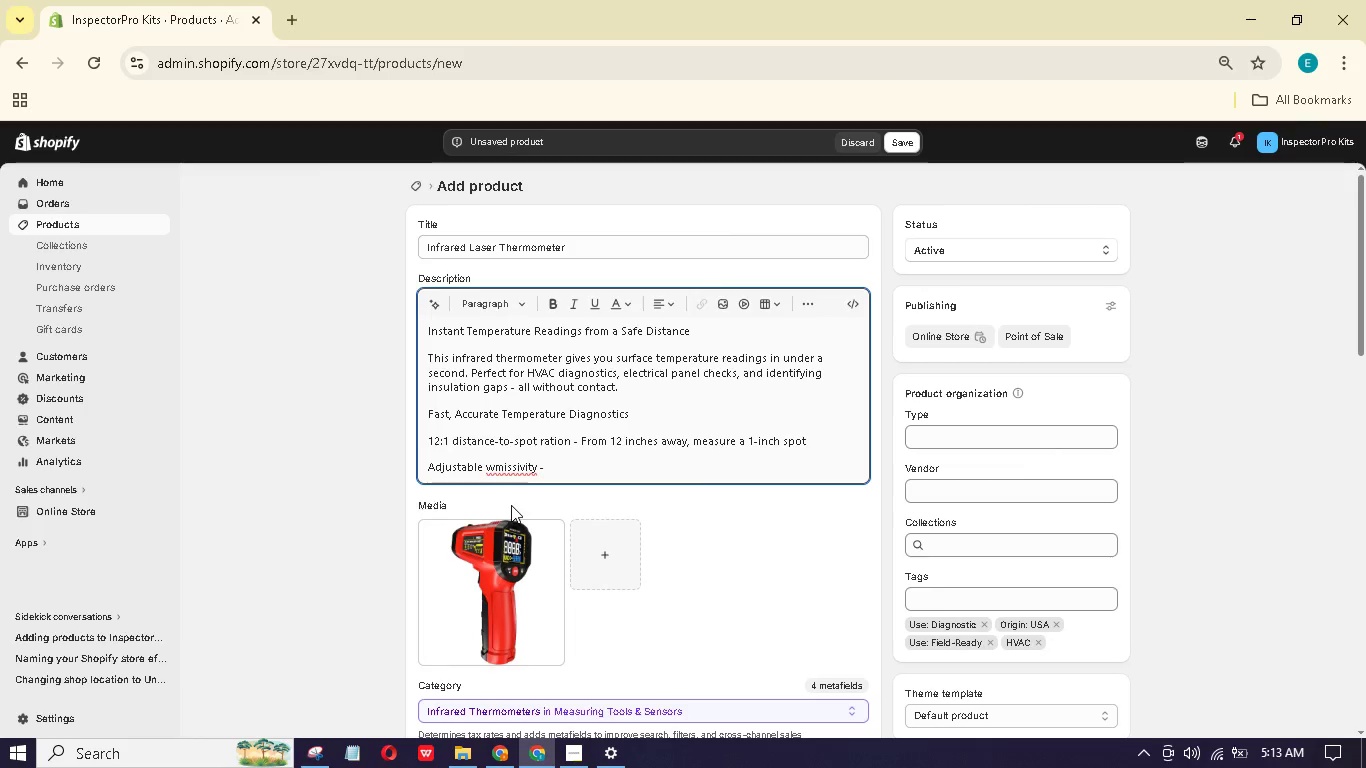 
key(Backspace)
 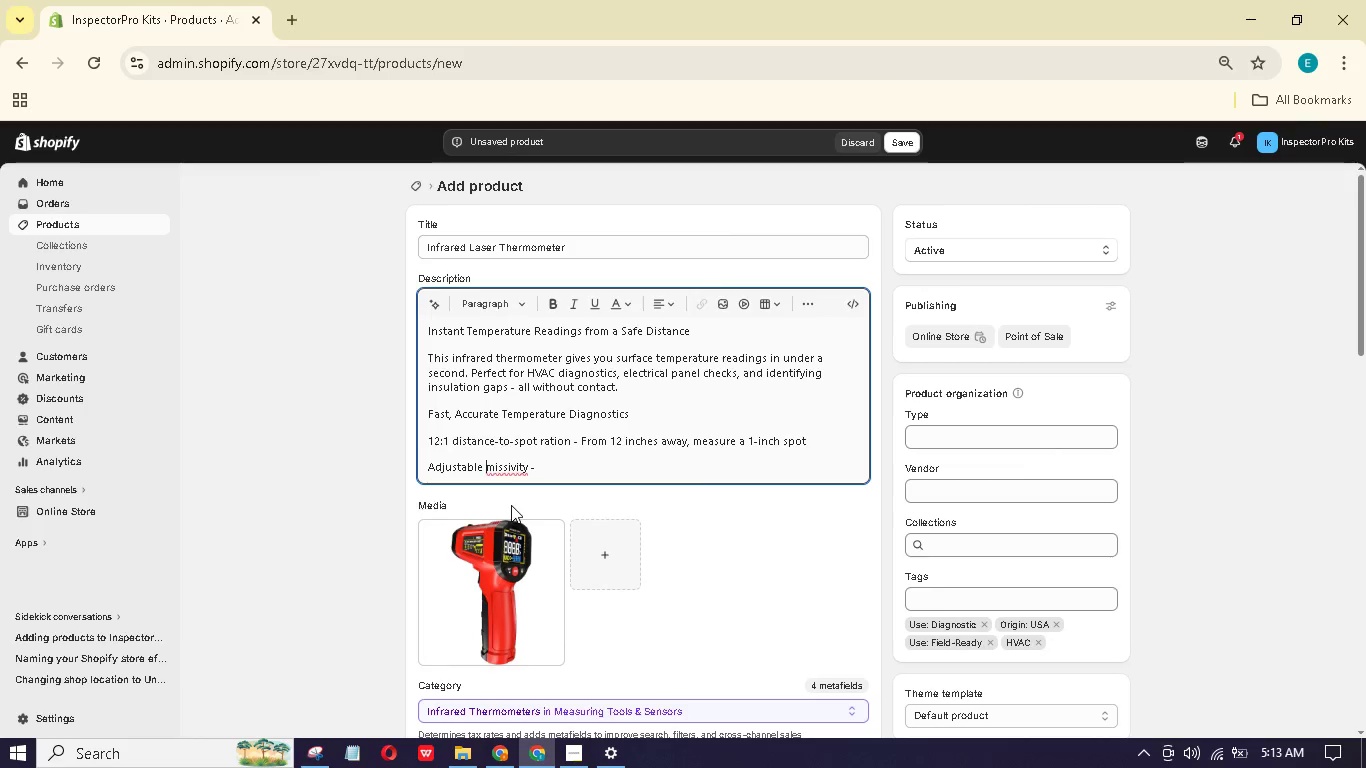 
key(E)
 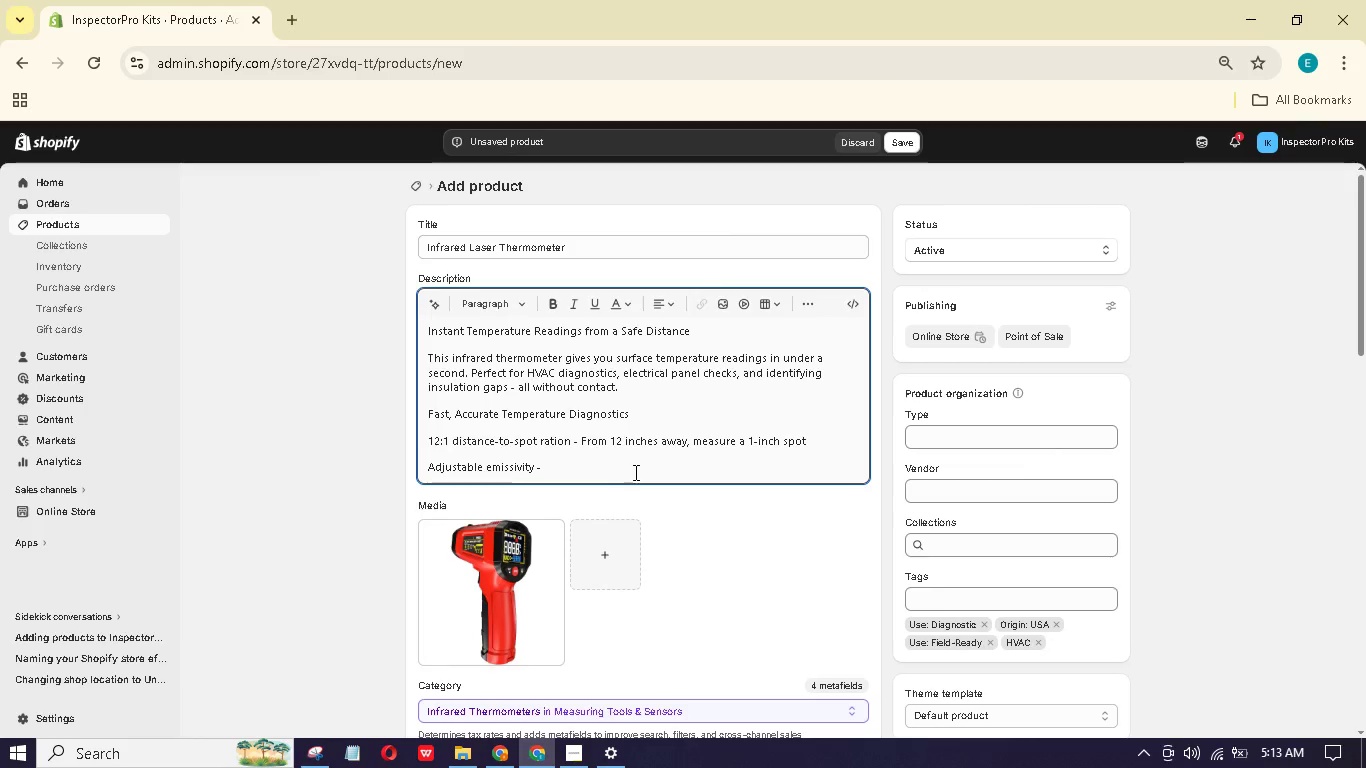 
left_click([632, 471])
 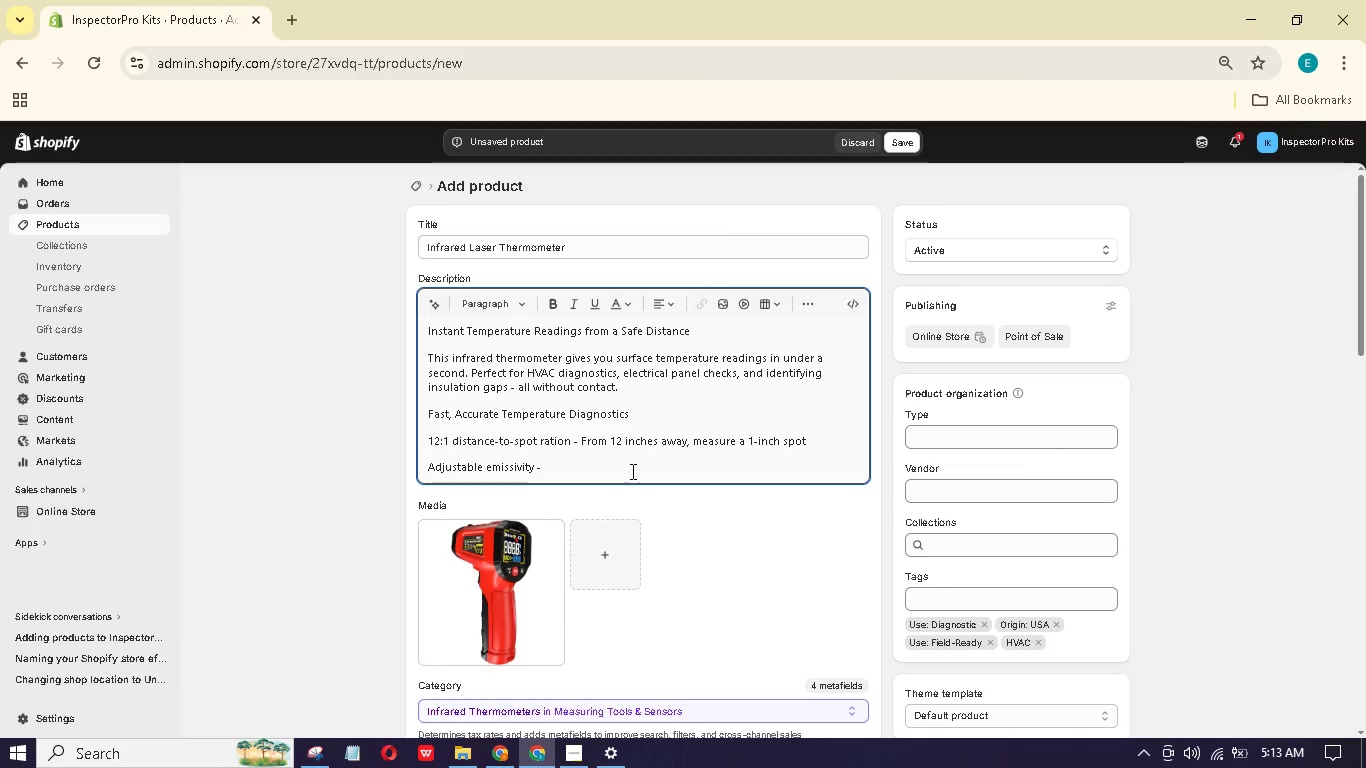 
type(Accurae redns on shiny mtl, drk surfas, nd everything between)
 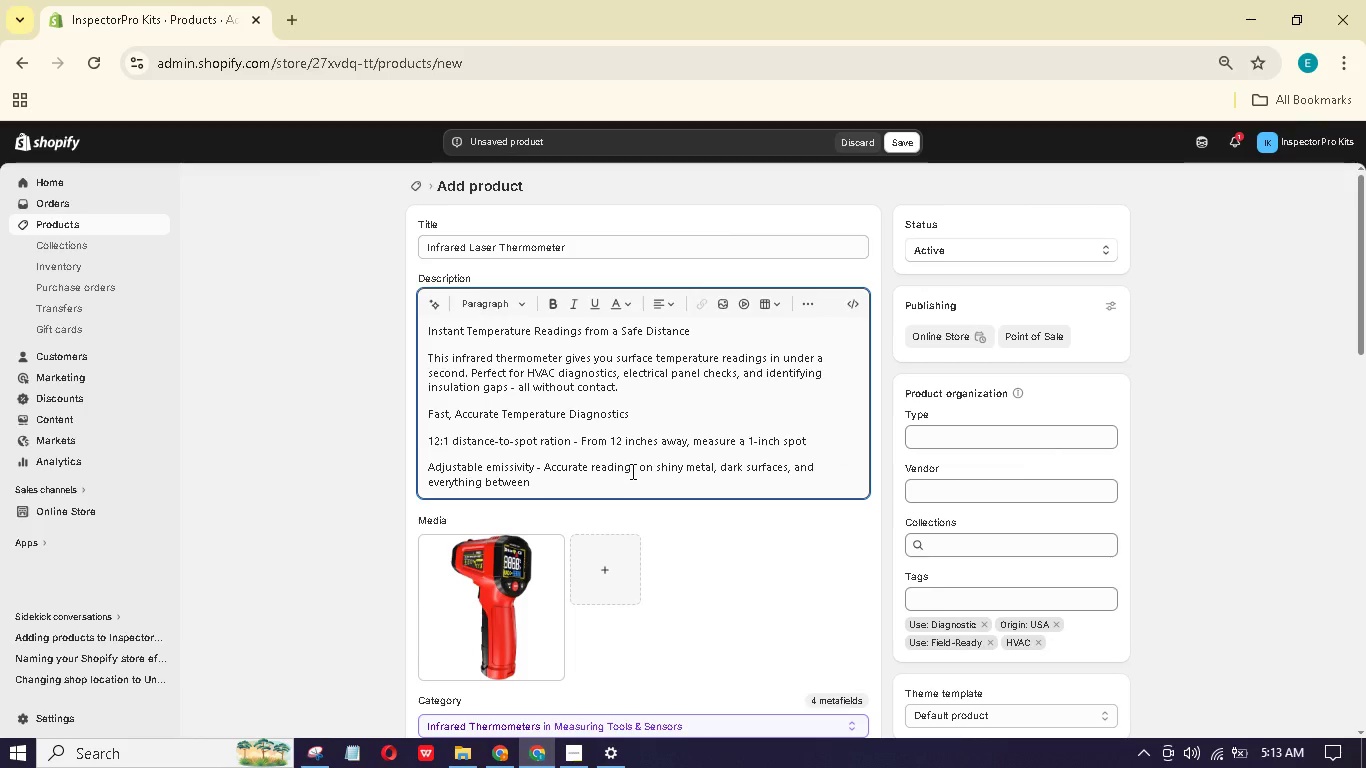 
key(Enter)
 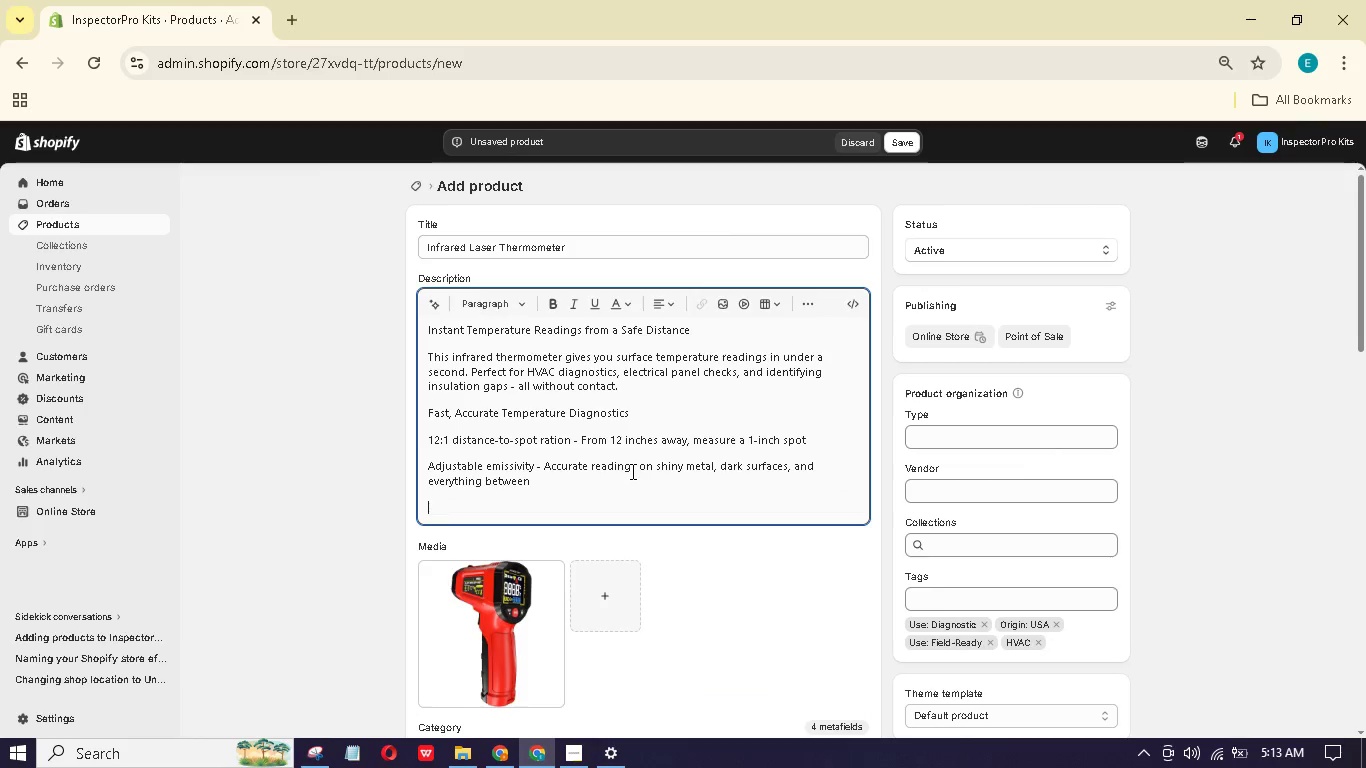 
type(Dul laser trgeting - Shows the exct measuremnt spot)
 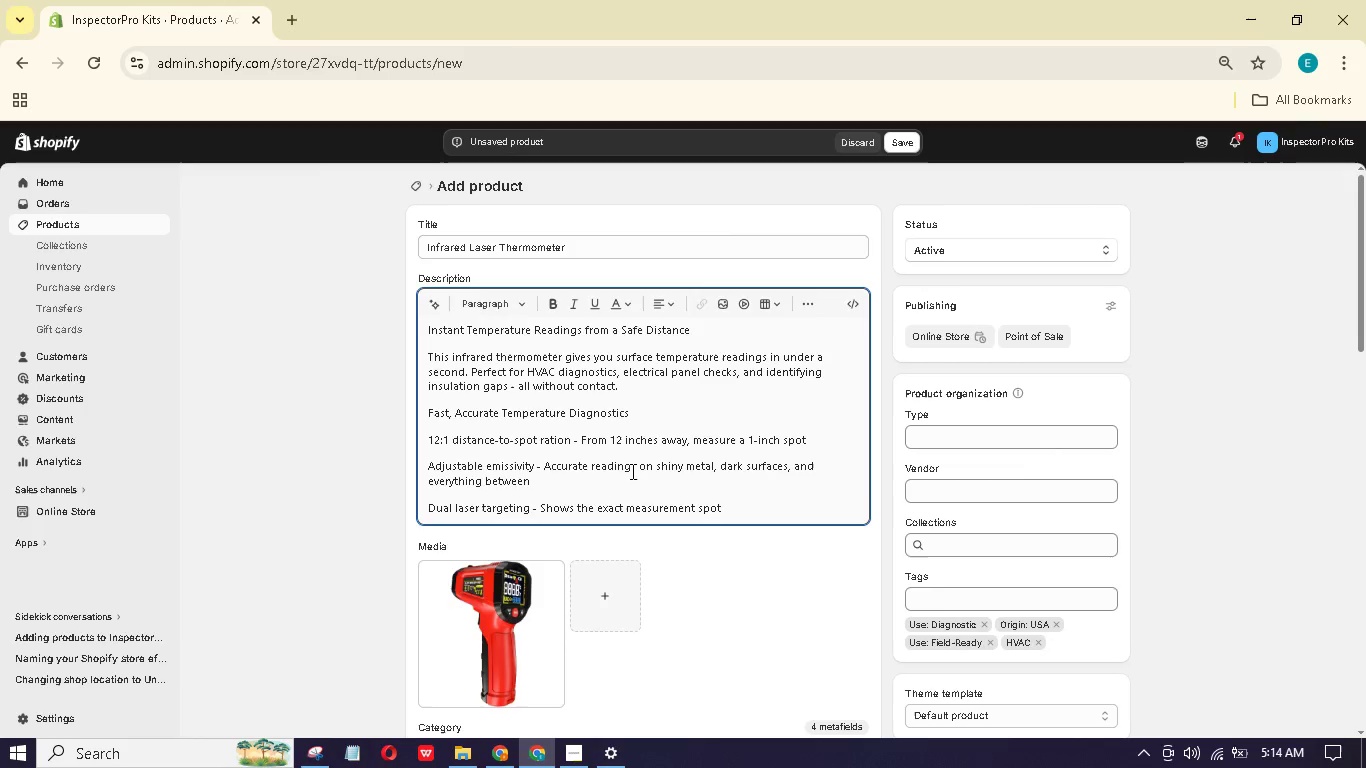 
key(Enter)
 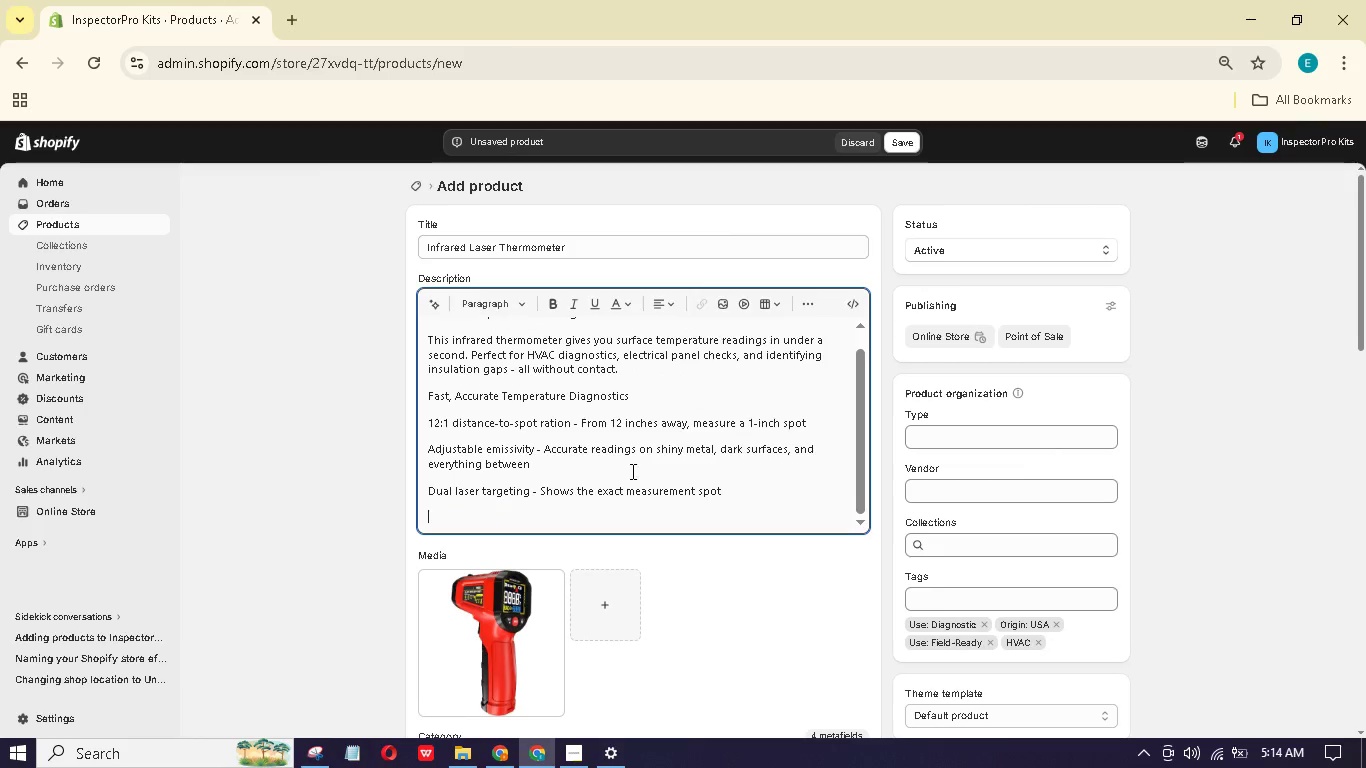 
type(Wi temprture rne-)
 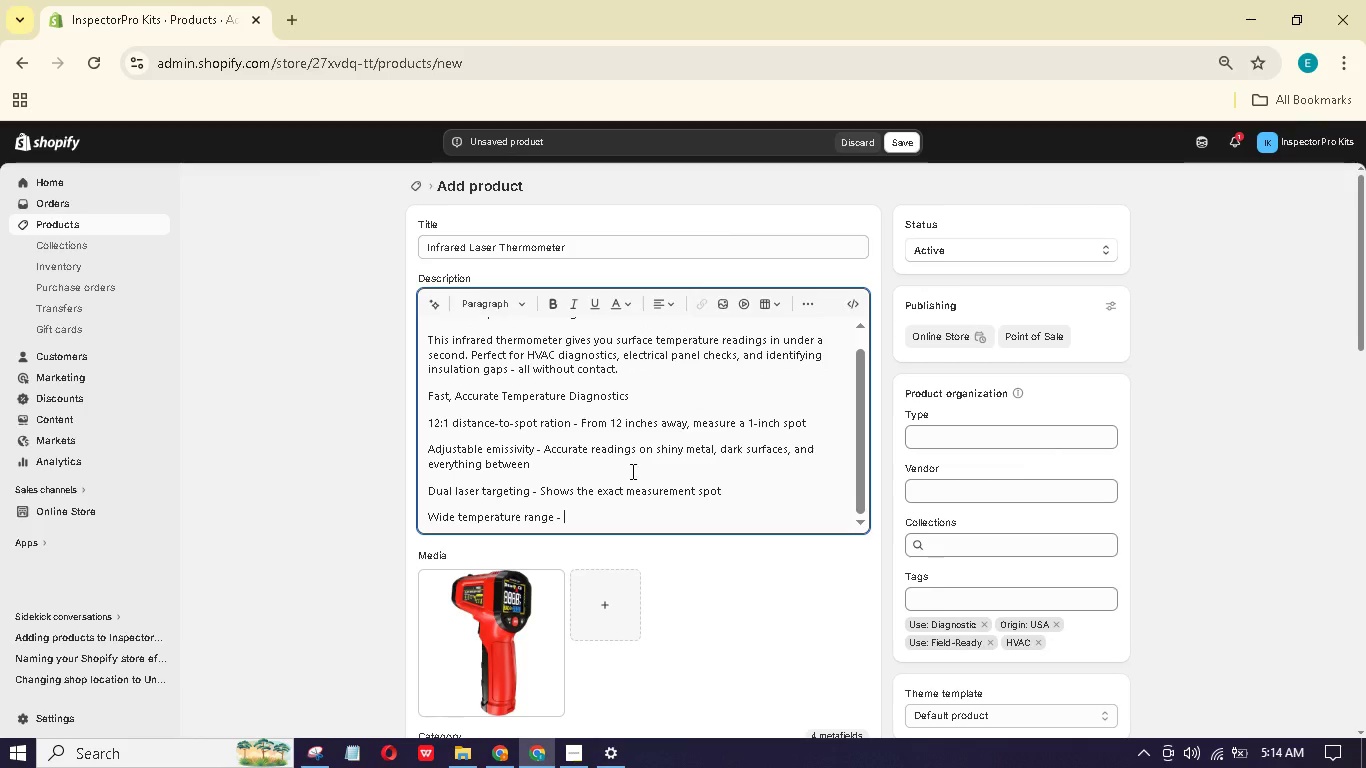 
hold_key(key=D, duration=0.41)
 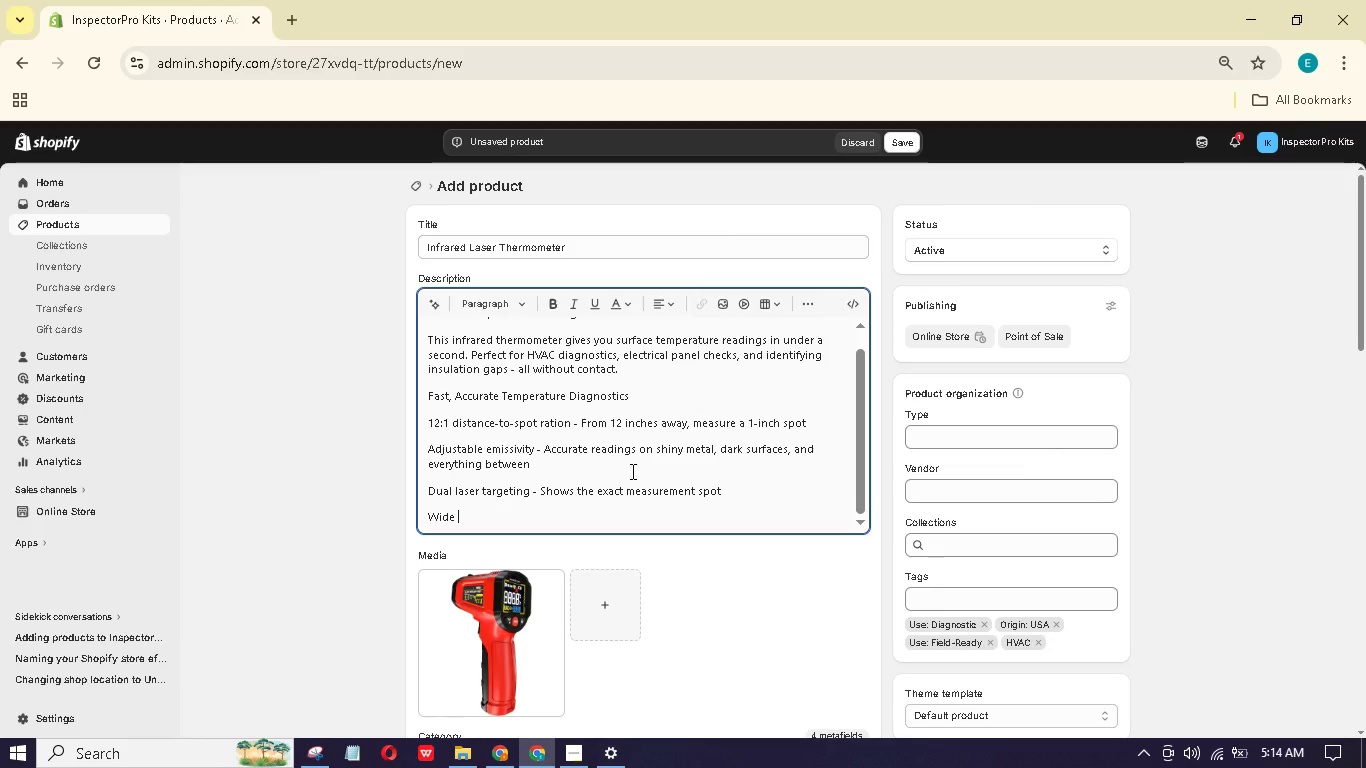 
hold_key(key=A, duration=0.34)
 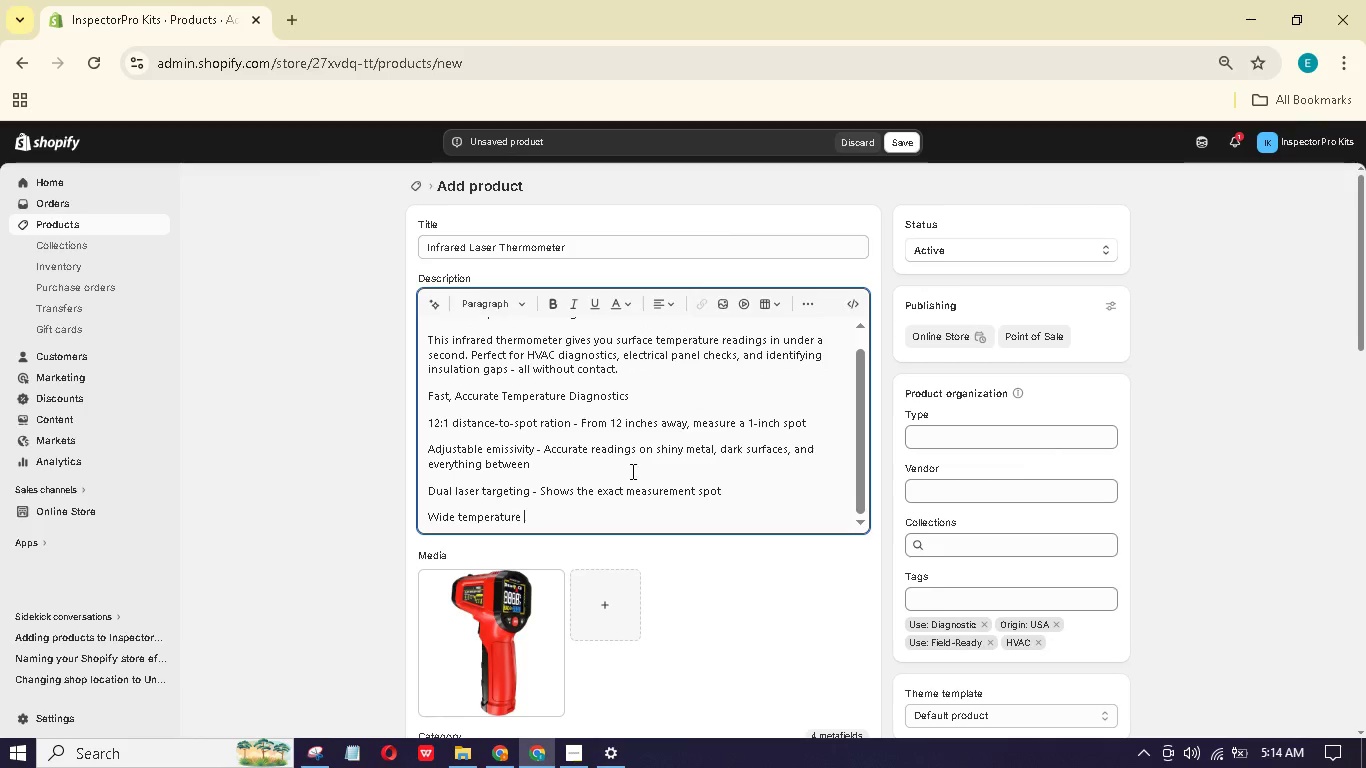 
hold_key(key=A, duration=0.45)
 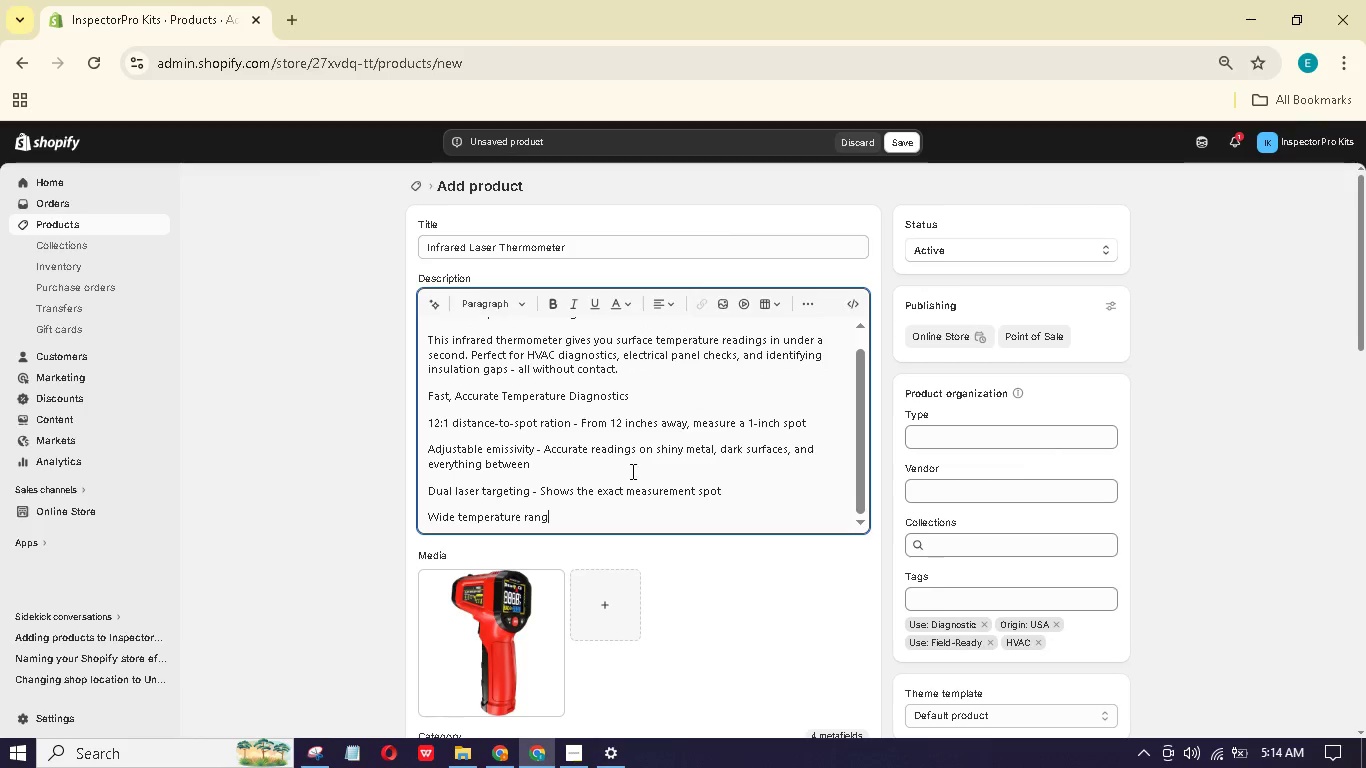 
hold_key(key=G, duration=0.31)
 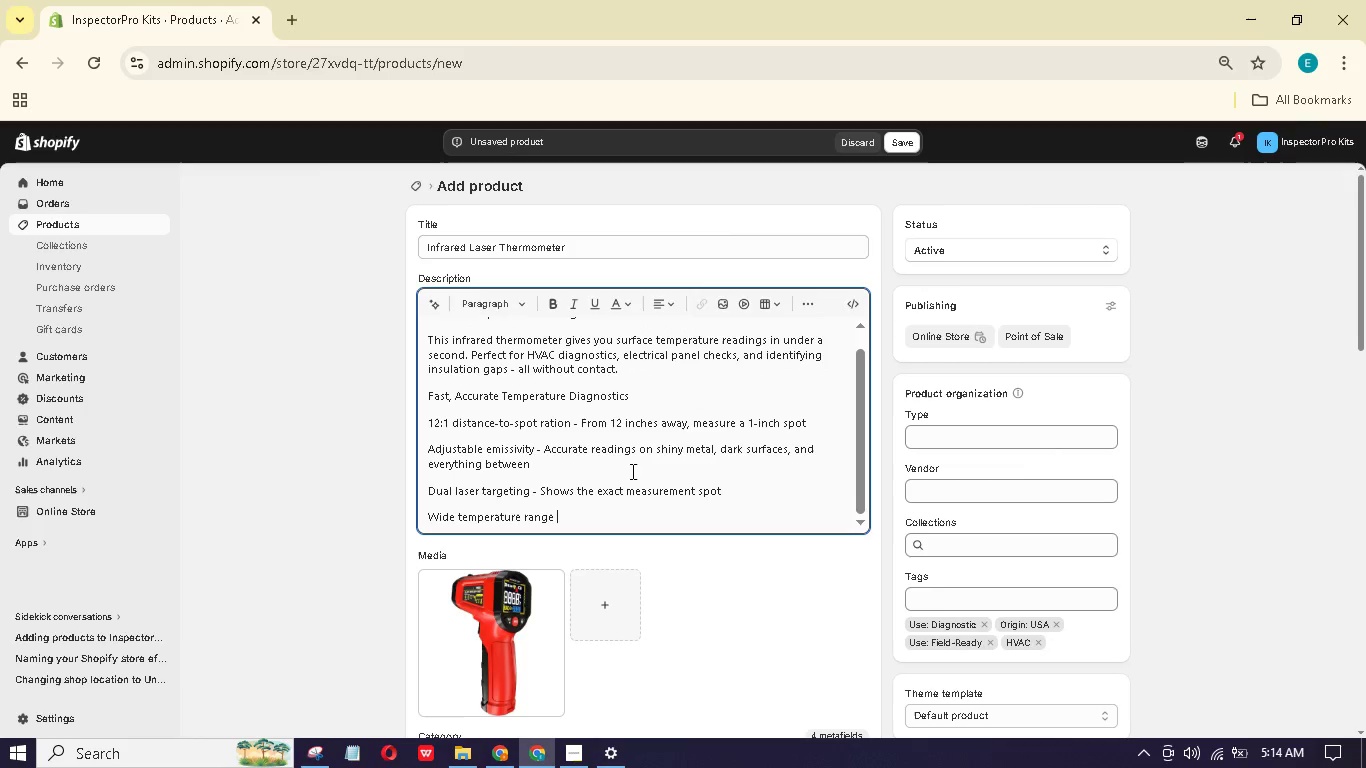 
hold_key(key=Space, duration=0.38)
 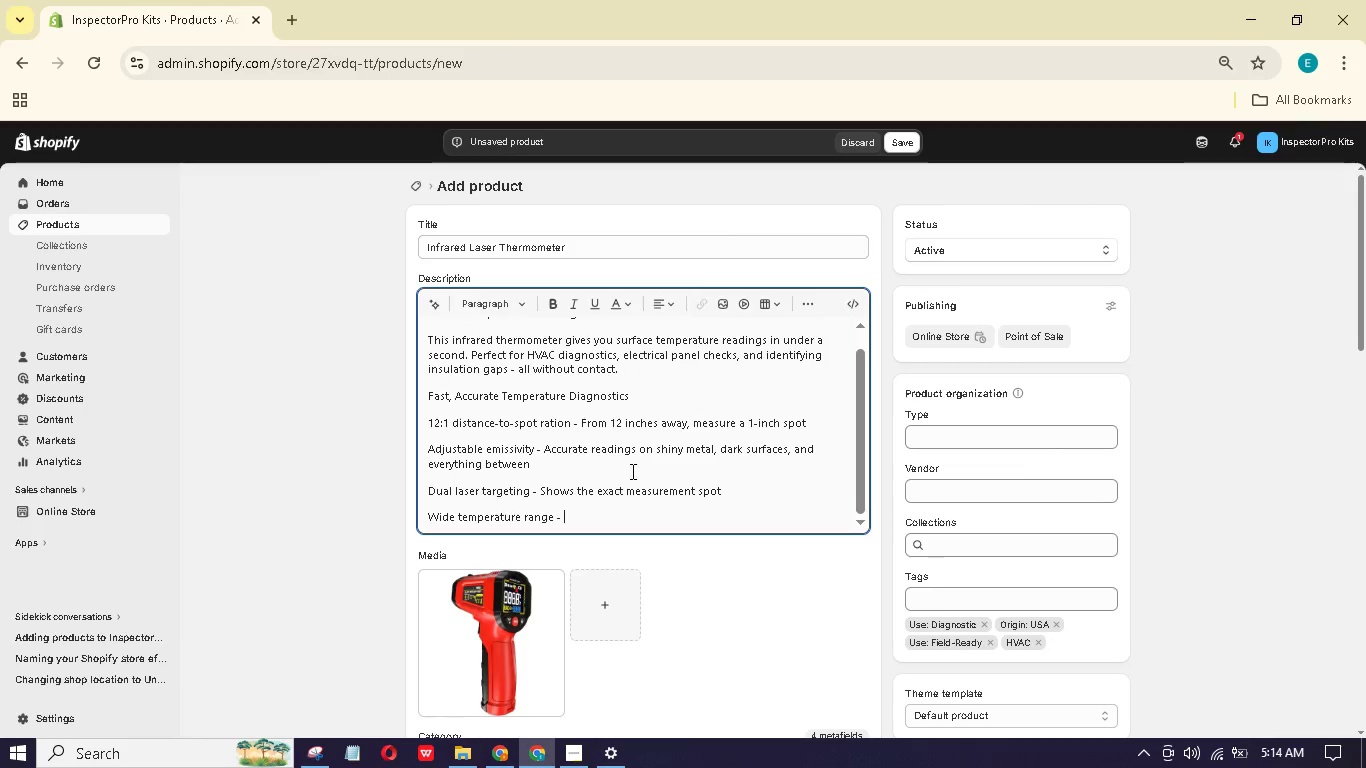 
hold_key(key=Space, duration=0.31)
 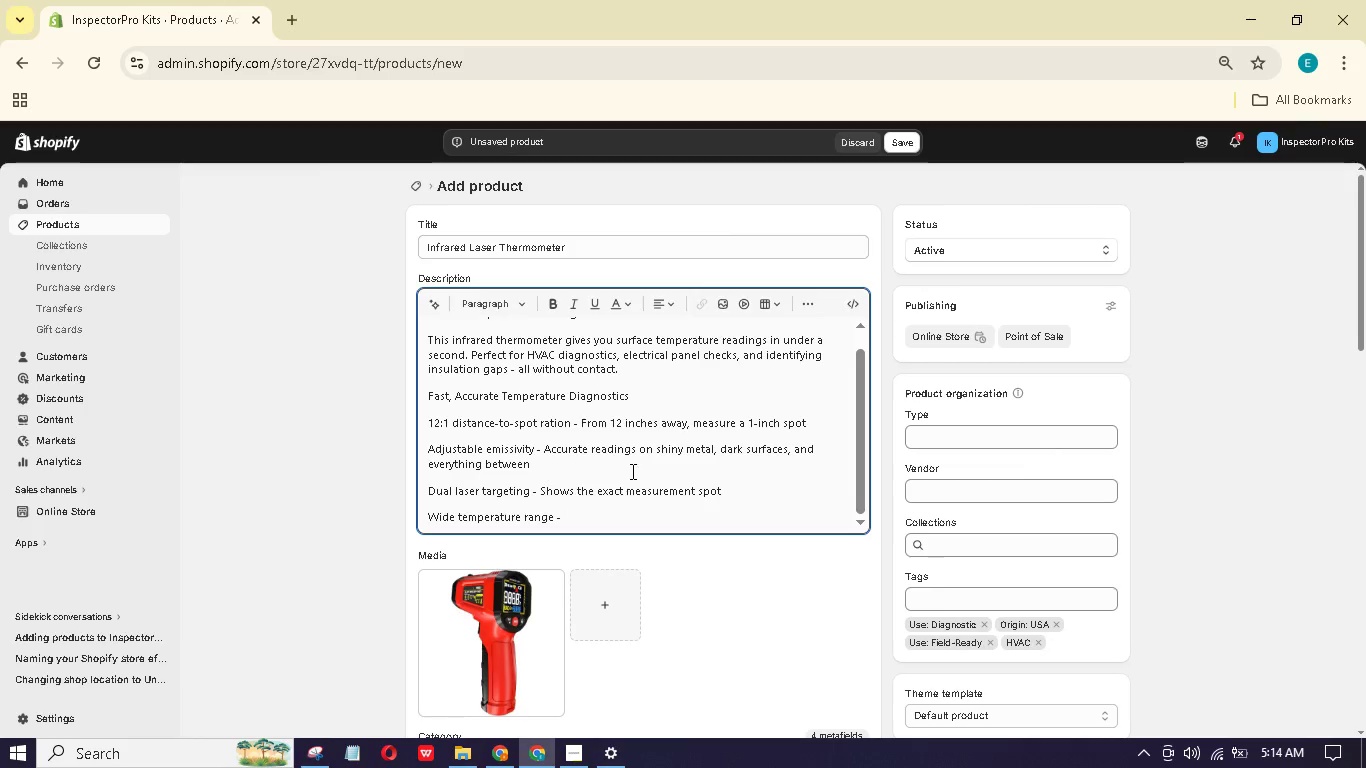 
type( -20)
 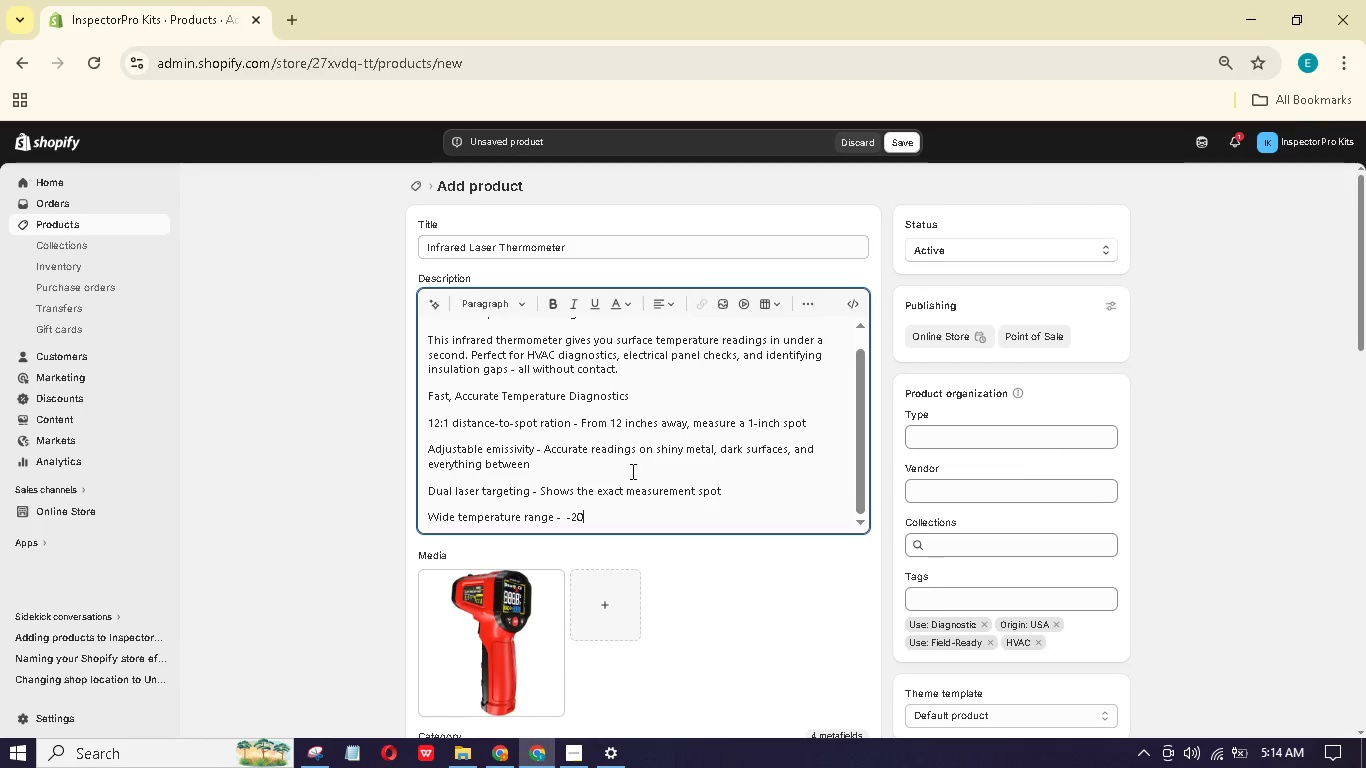 
wait(6.05)
 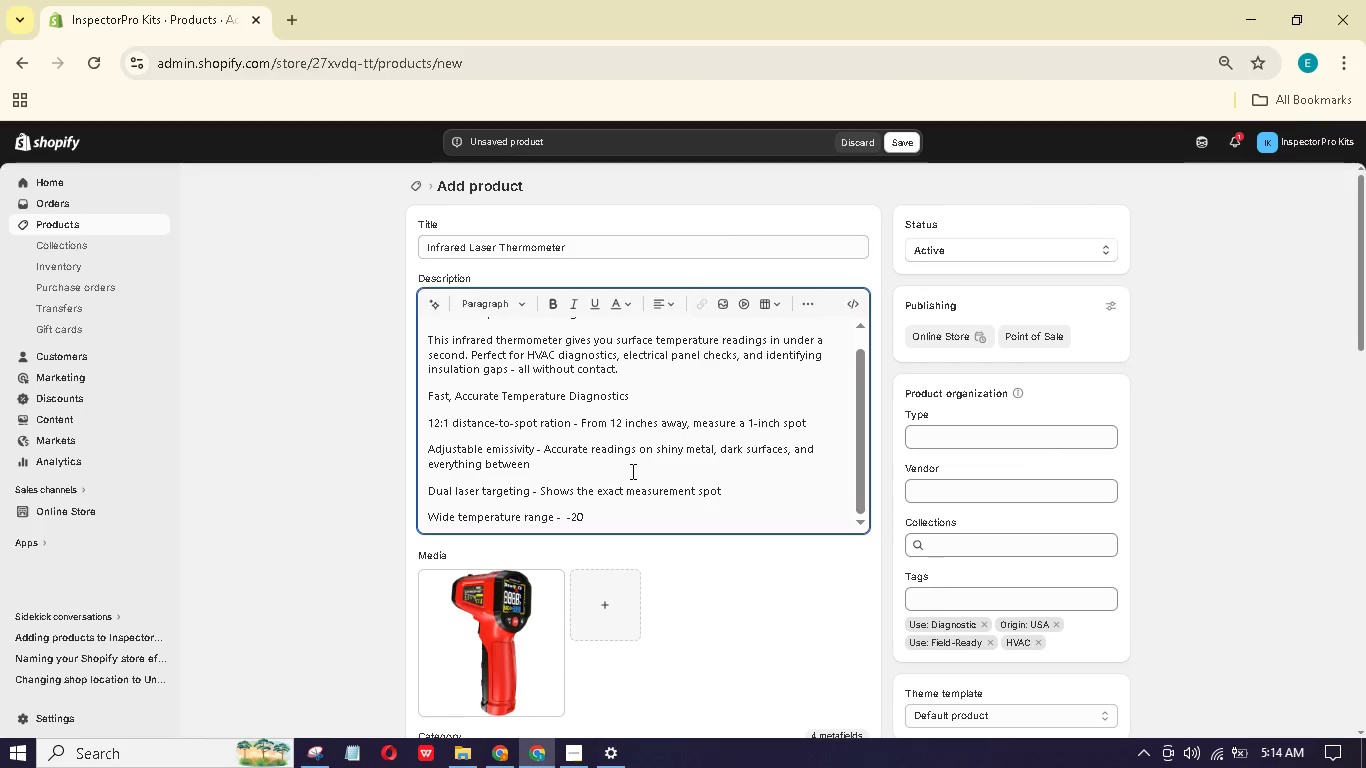 
type(f)
key(Backspace)
type( F to 932 F covers HVAC, electrical, nd building applictins)
 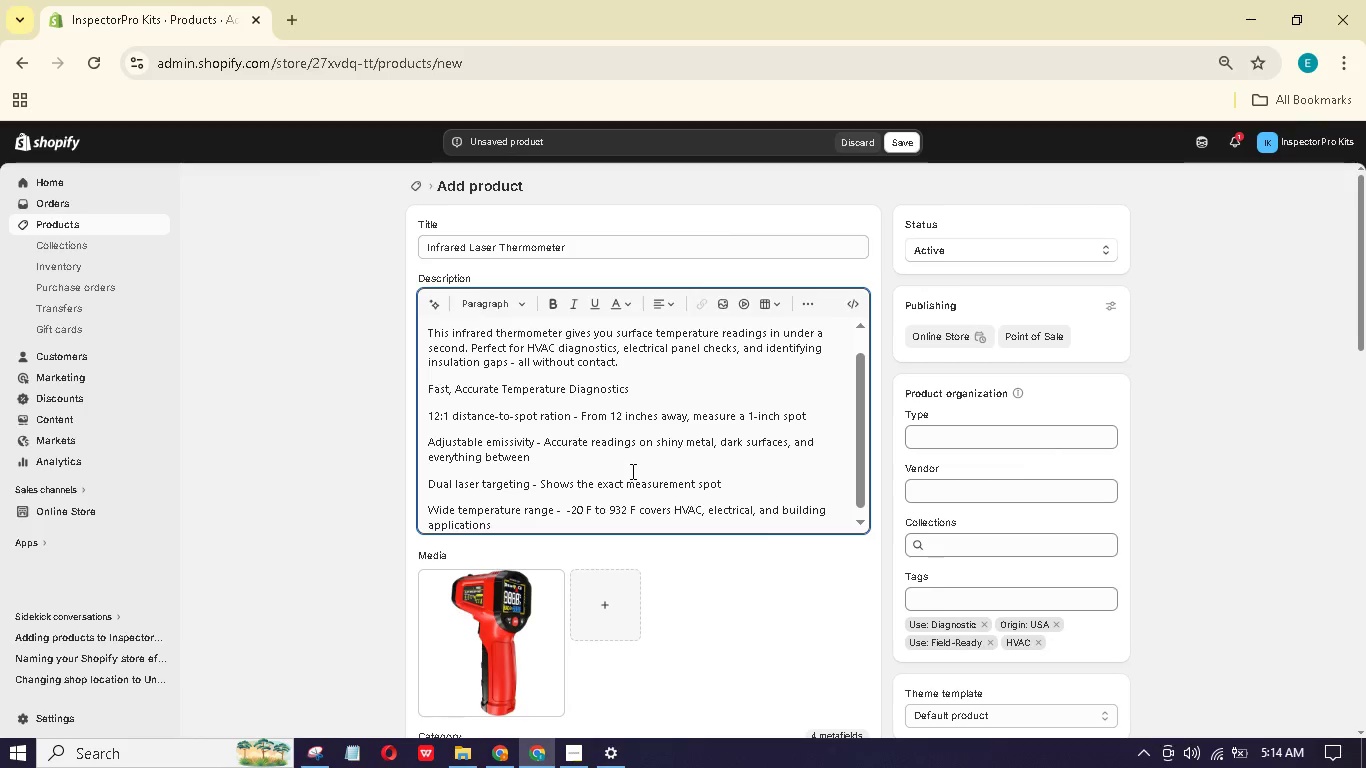 
wait(7.28)
 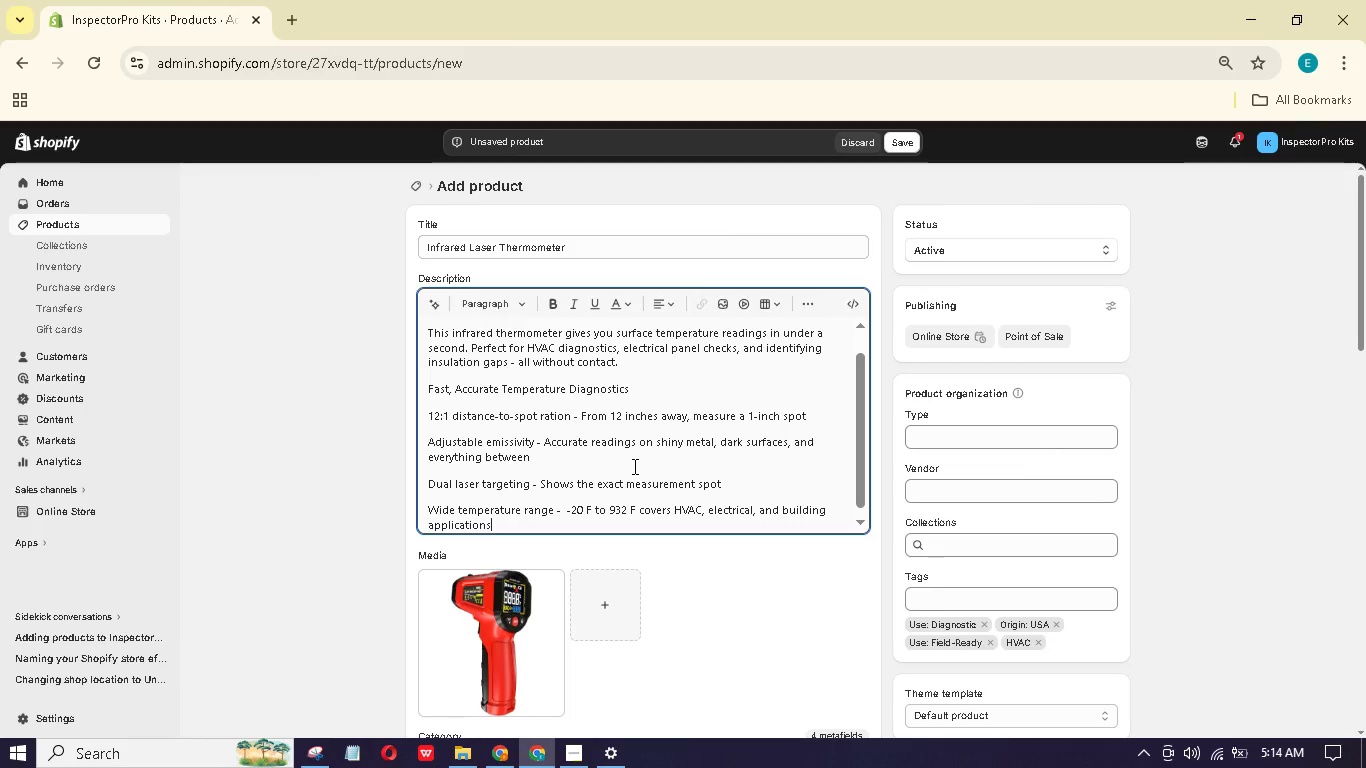 
key(NumpadEnter)
type(Technicl )
 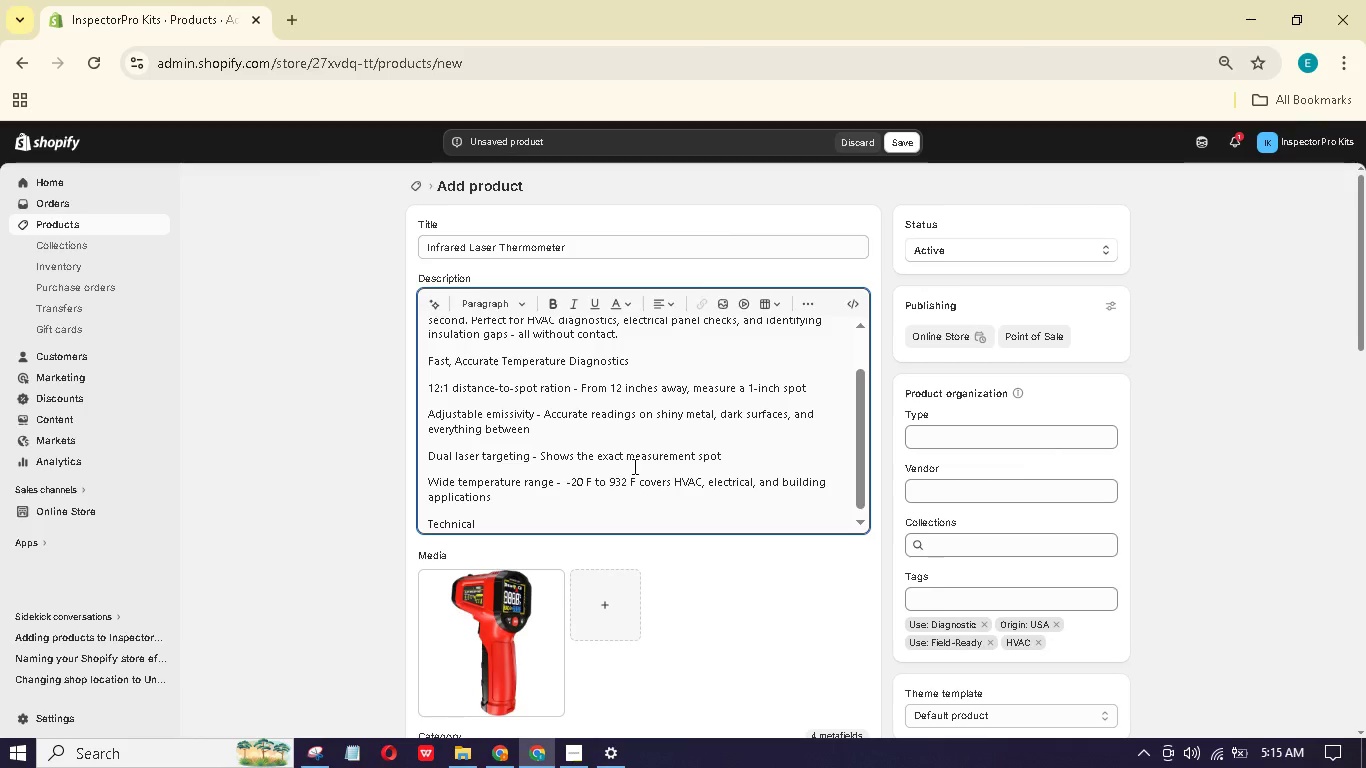 
 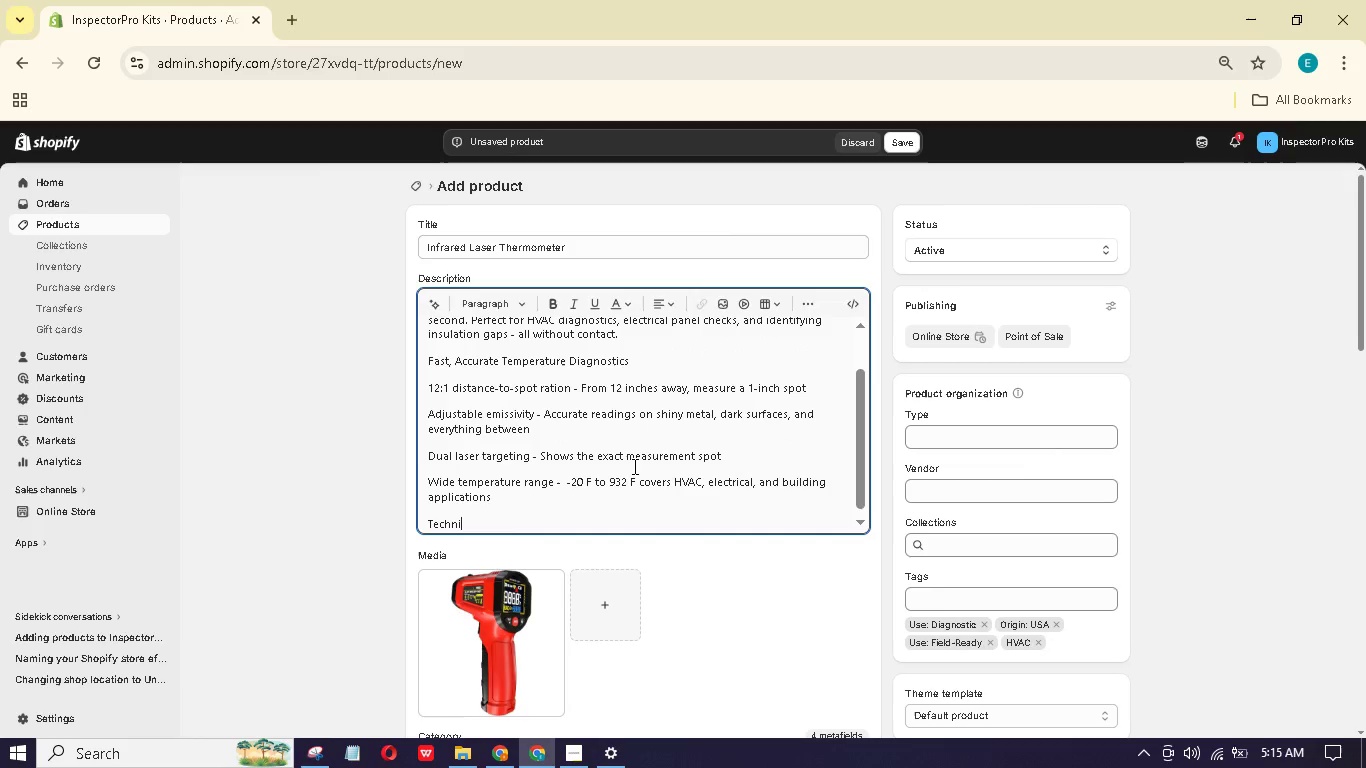 
hold_key(key=A, duration=0.42)
 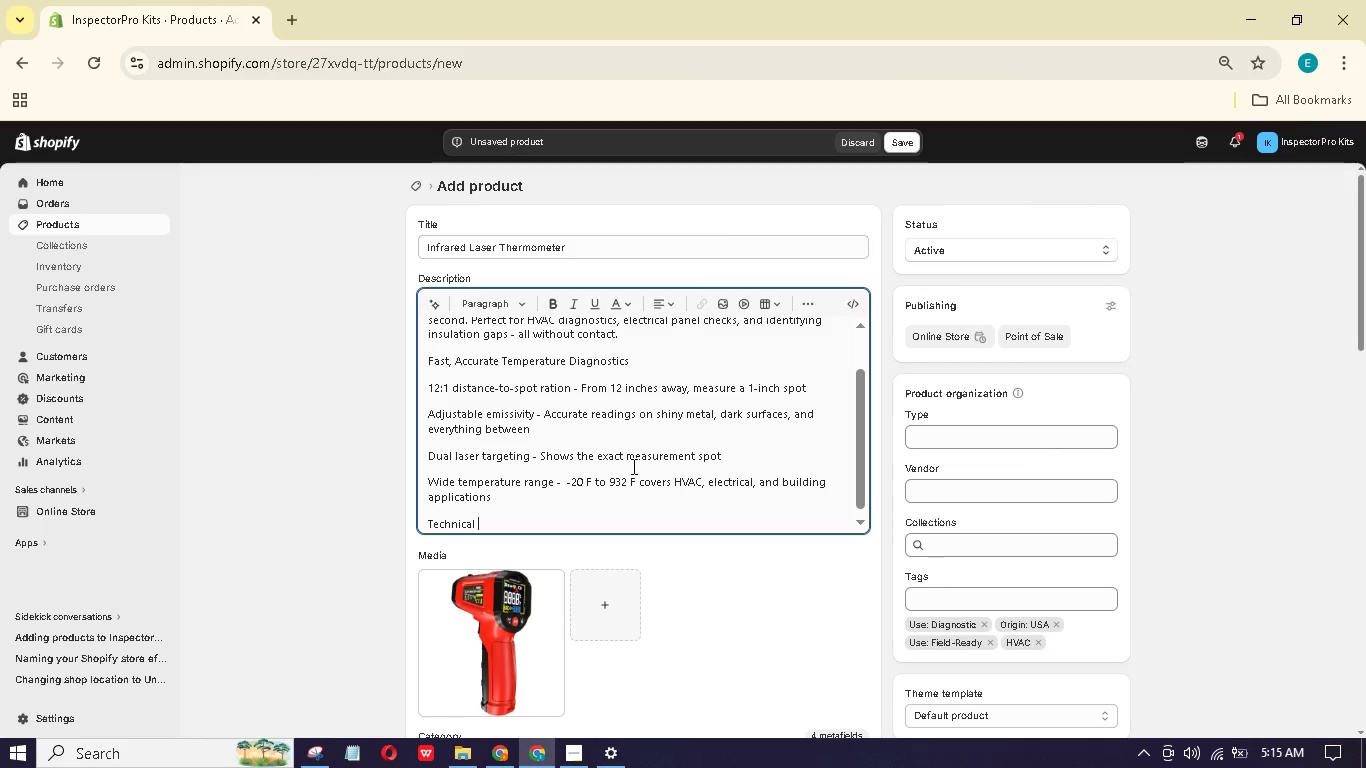 
wait(5.08)
 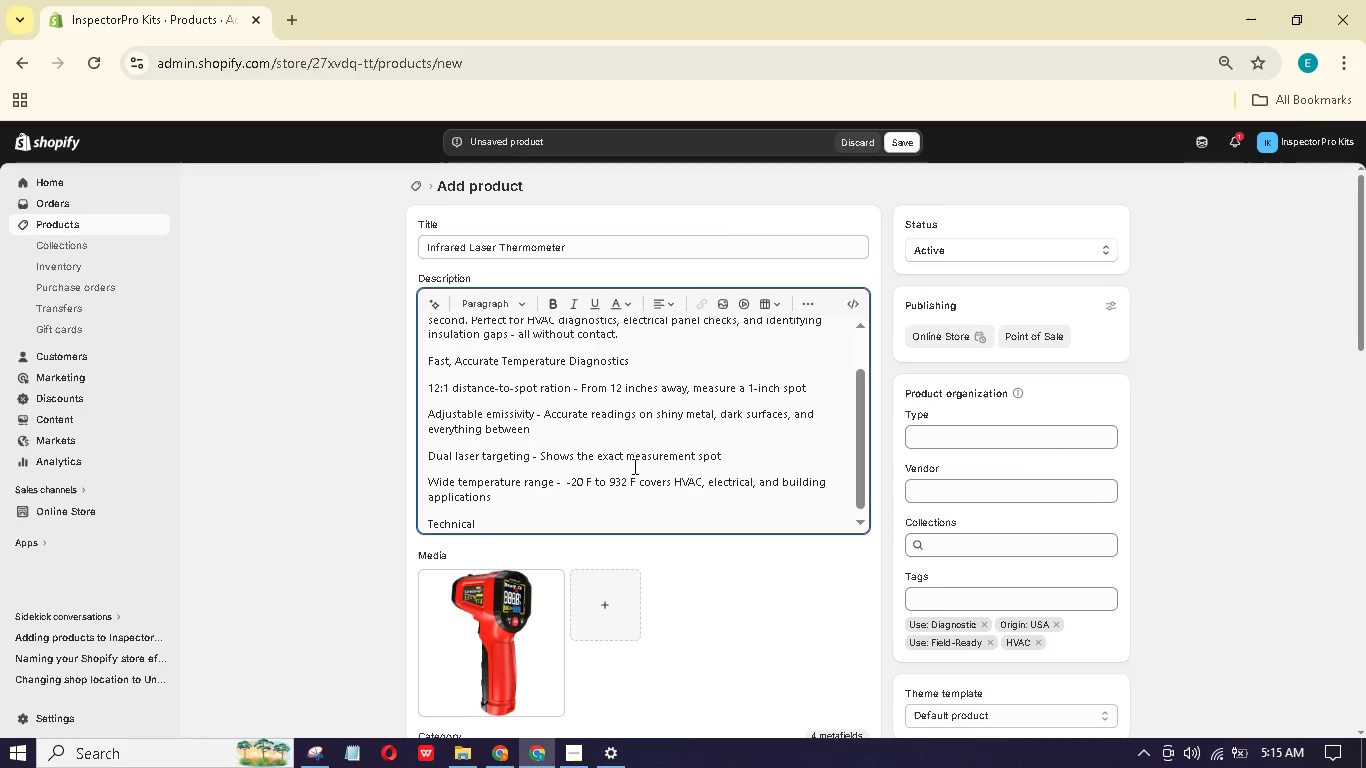 
type(Specifictins)
 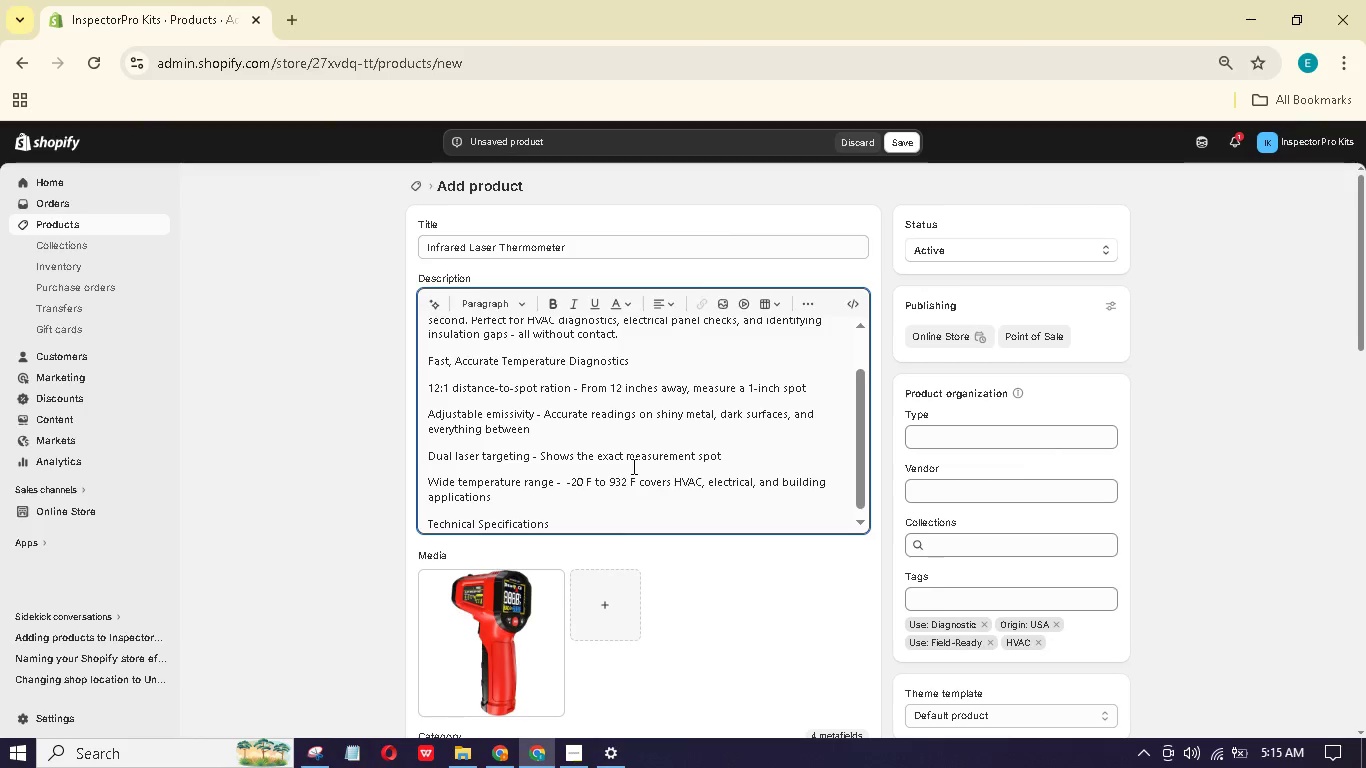 
hold_key(key=A, duration=0.31)
 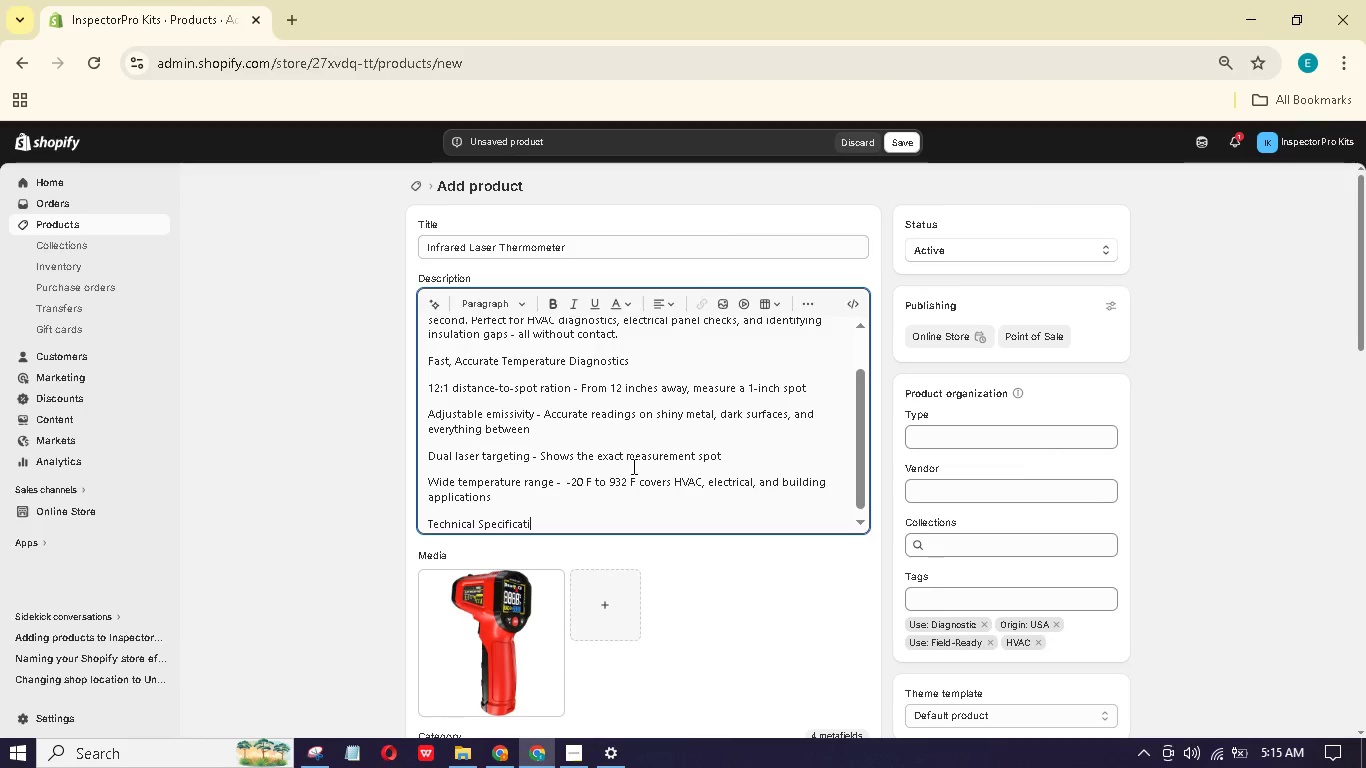 
hold_key(key=O, duration=0.38)
 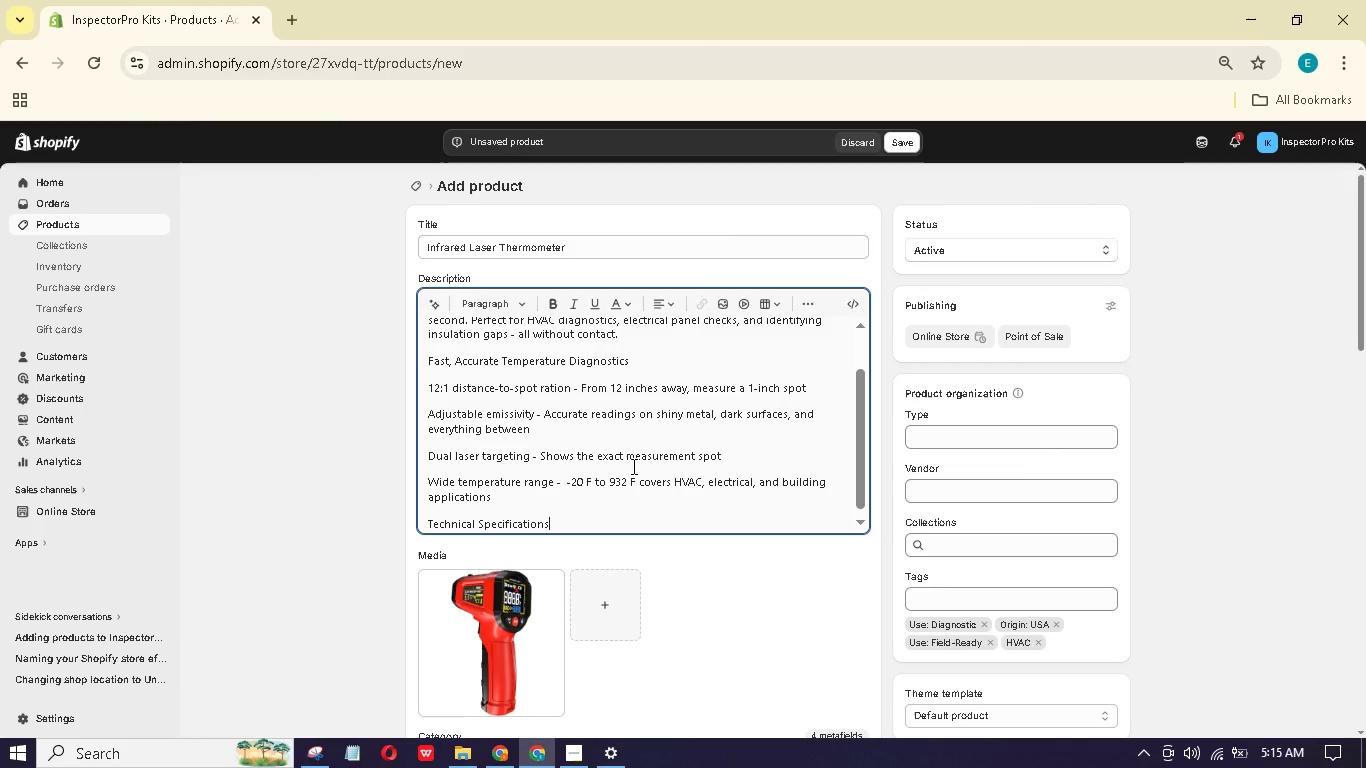 
key(Enter)
 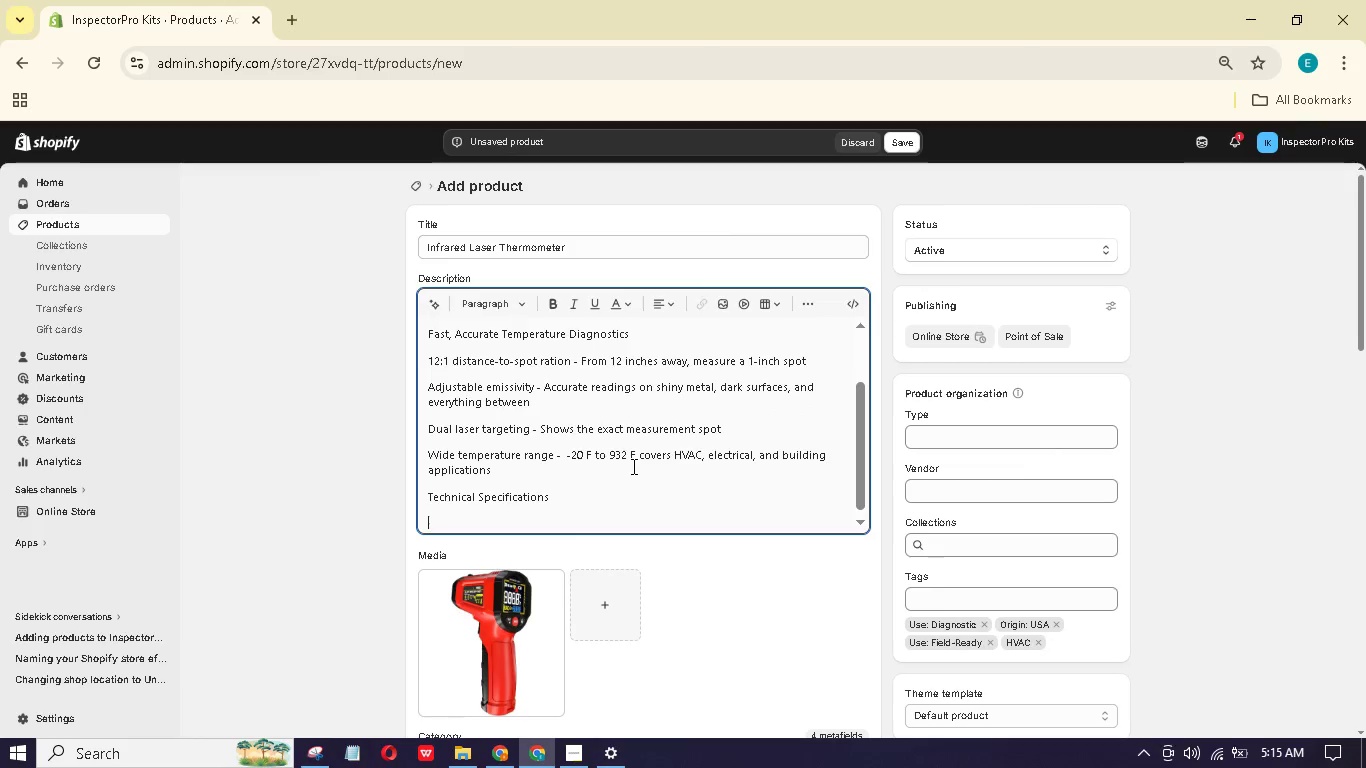 
type(Temprtur rane: -20 F to 932 F )
 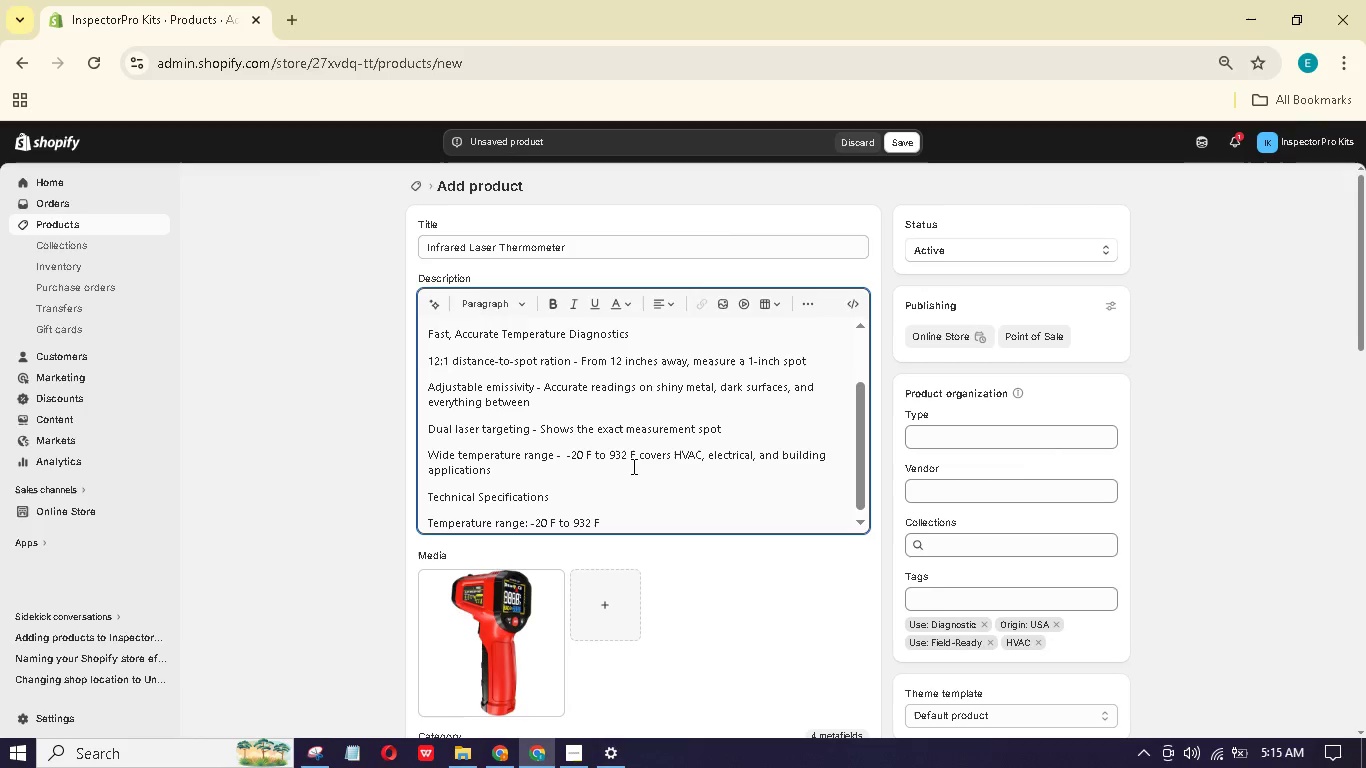 
hold_key(key=G, duration=0.33)
 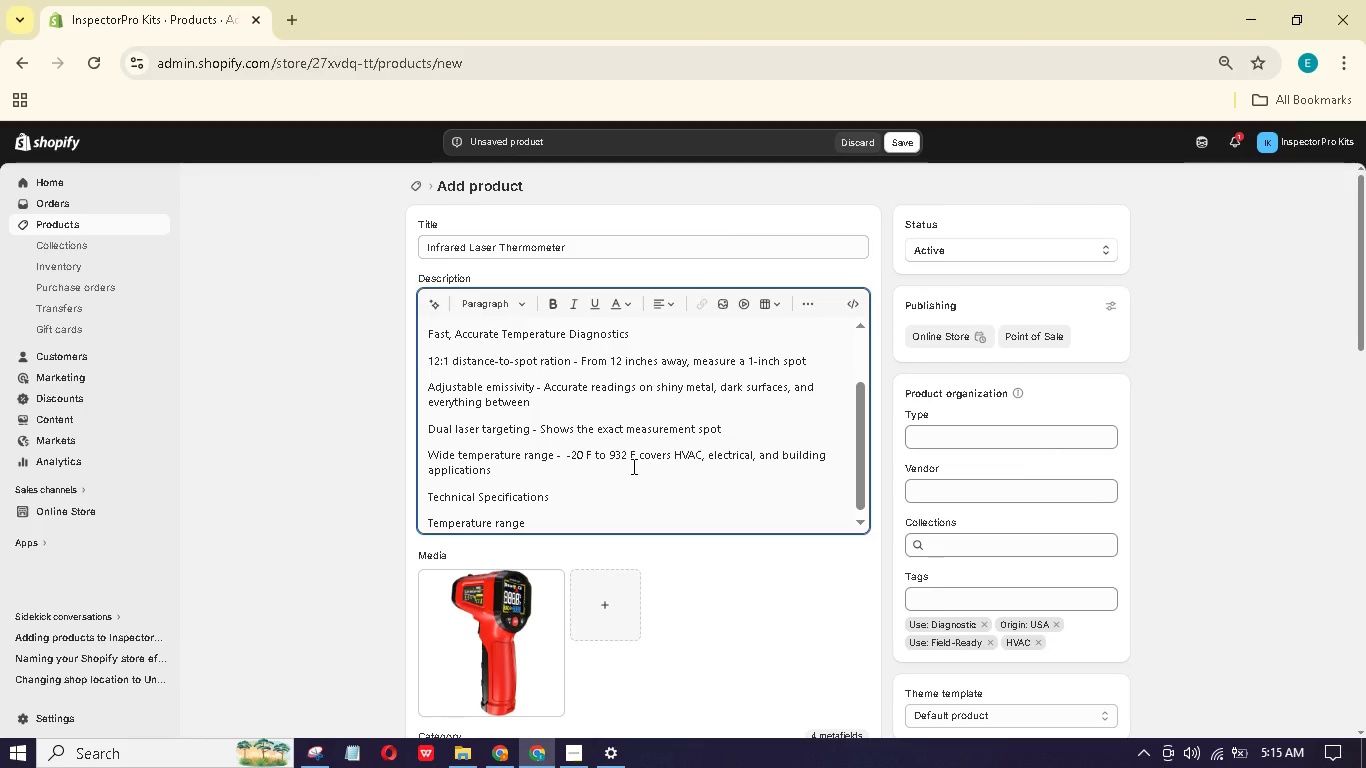 
key(Enter)
 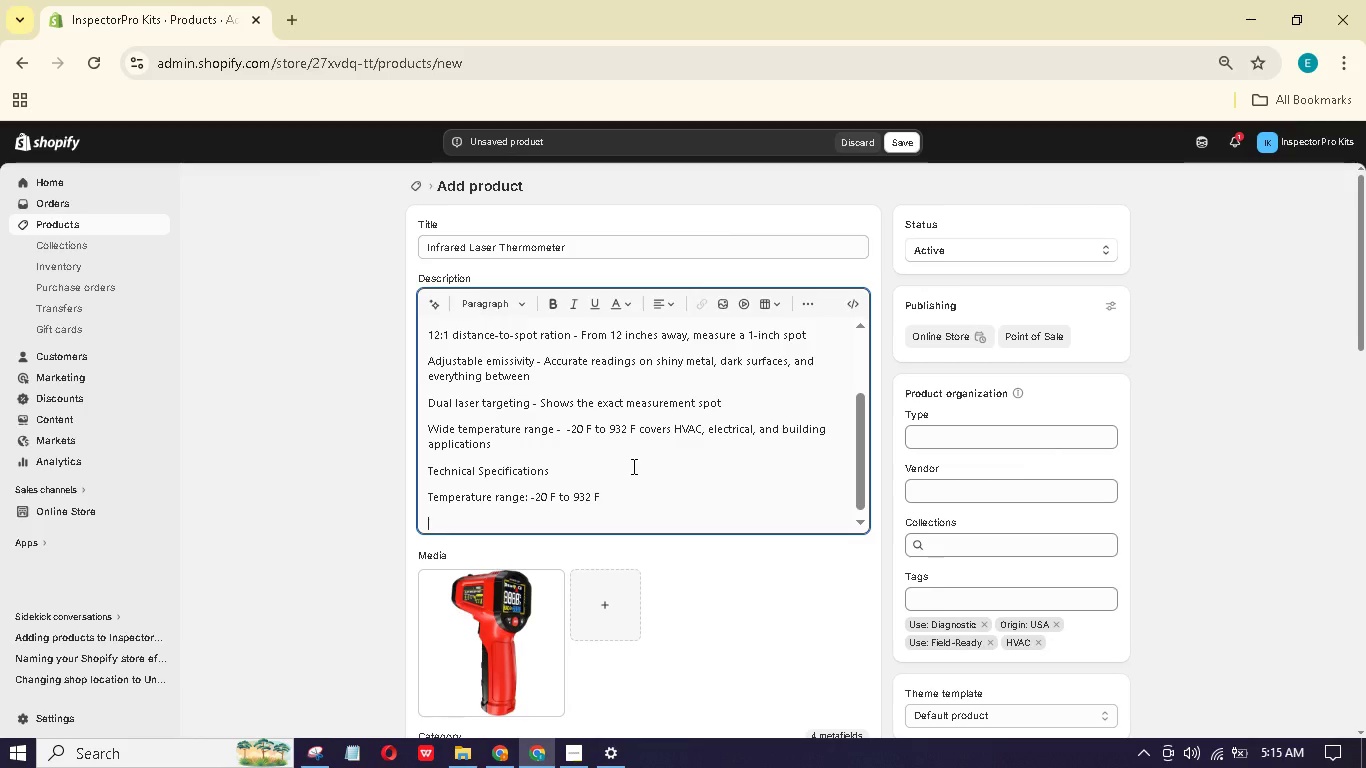 
type(Distan-to-spot rto: 2:1)
 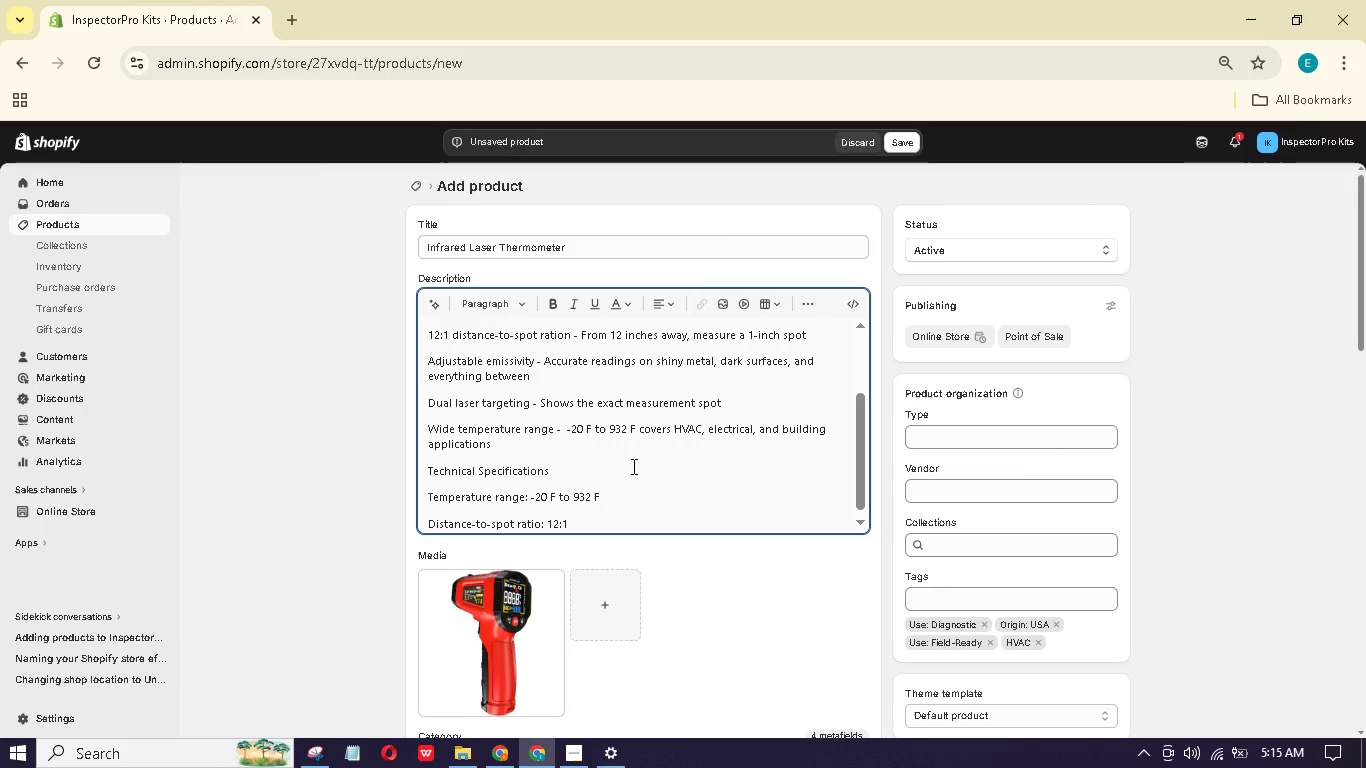 
hold_key(key=C, duration=0.39)
 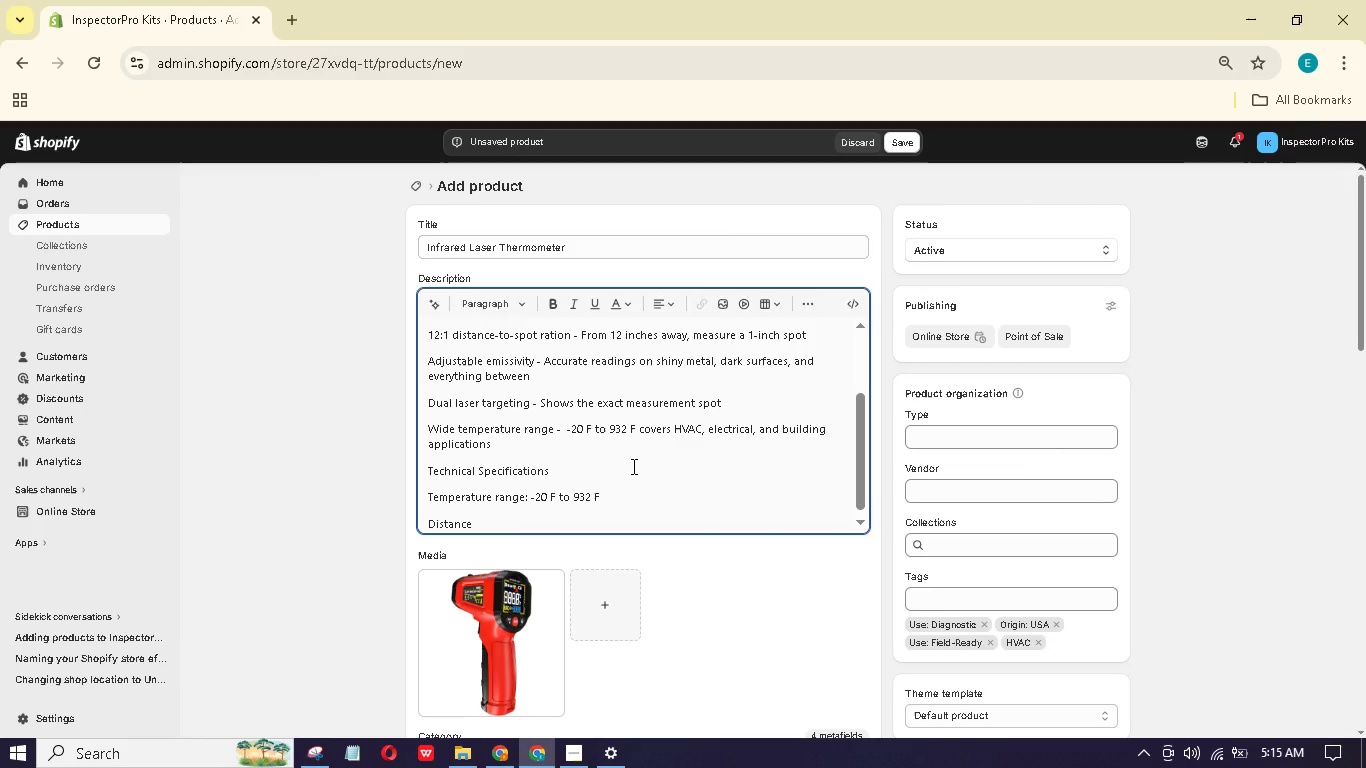 
hold_key(key=E, duration=0.34)
 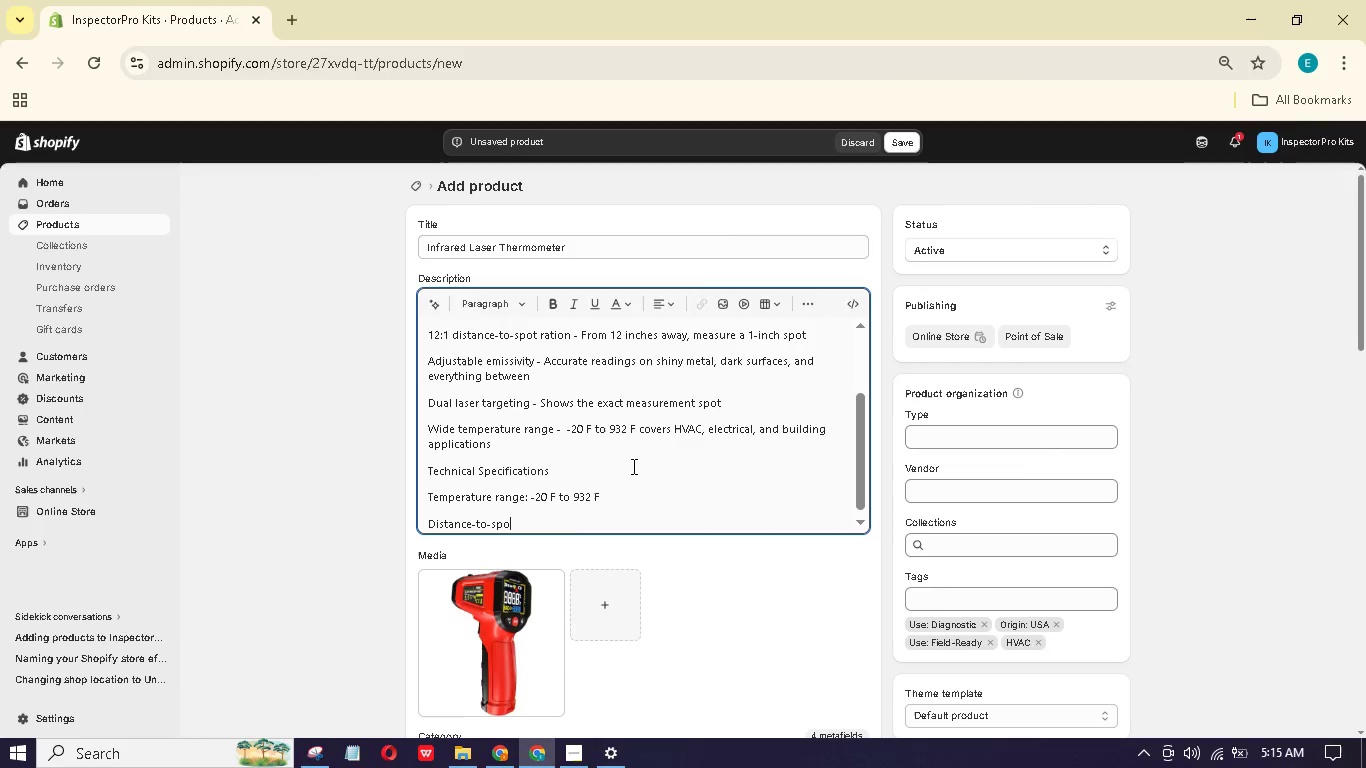 
key(Enter)
 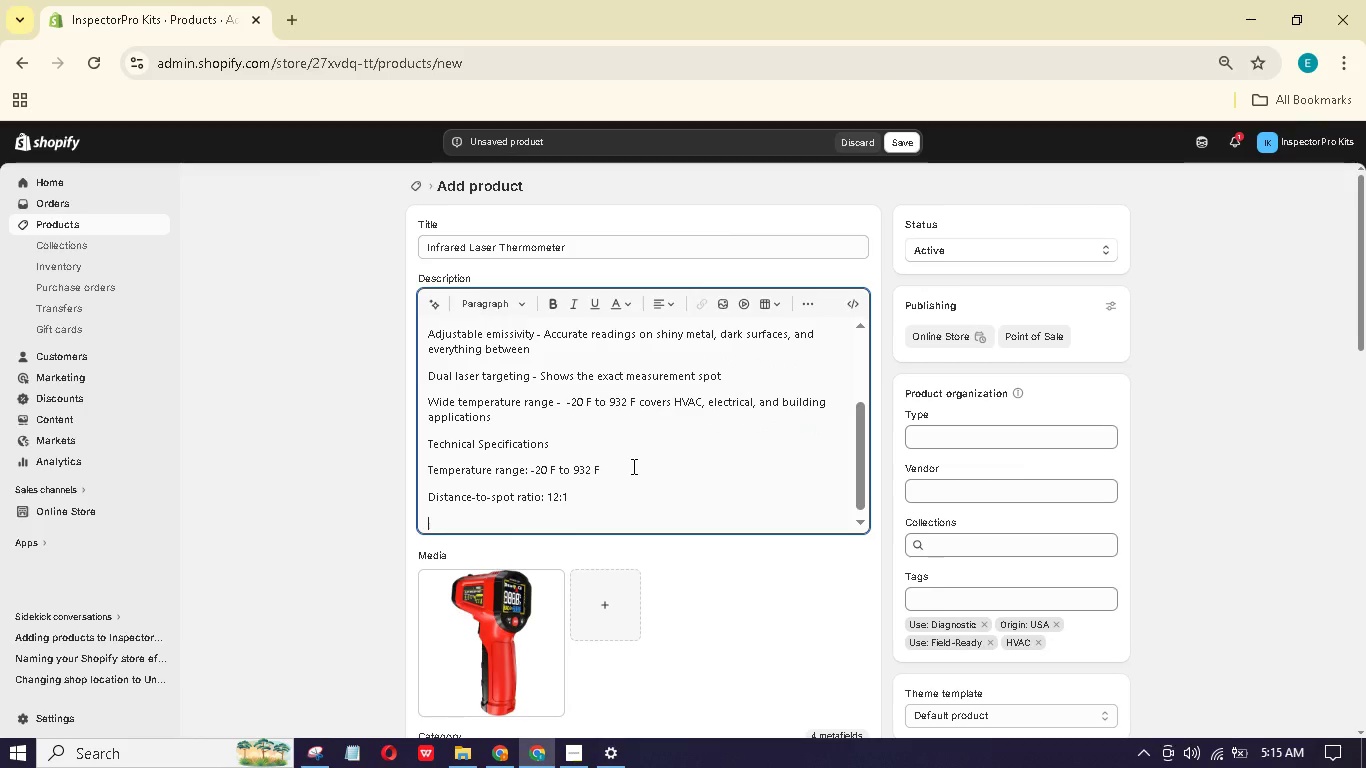 
type(Respone time)
 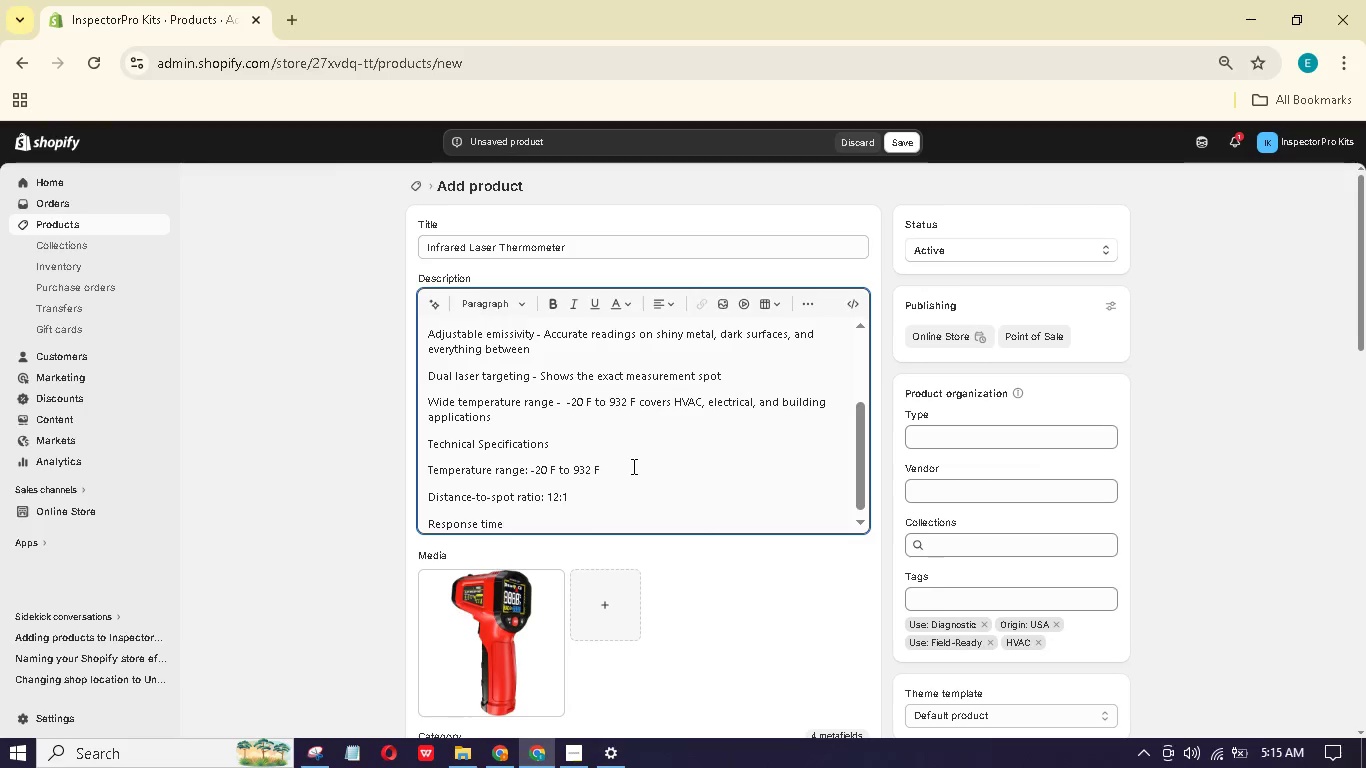 
type(: <0.5 seconds)
 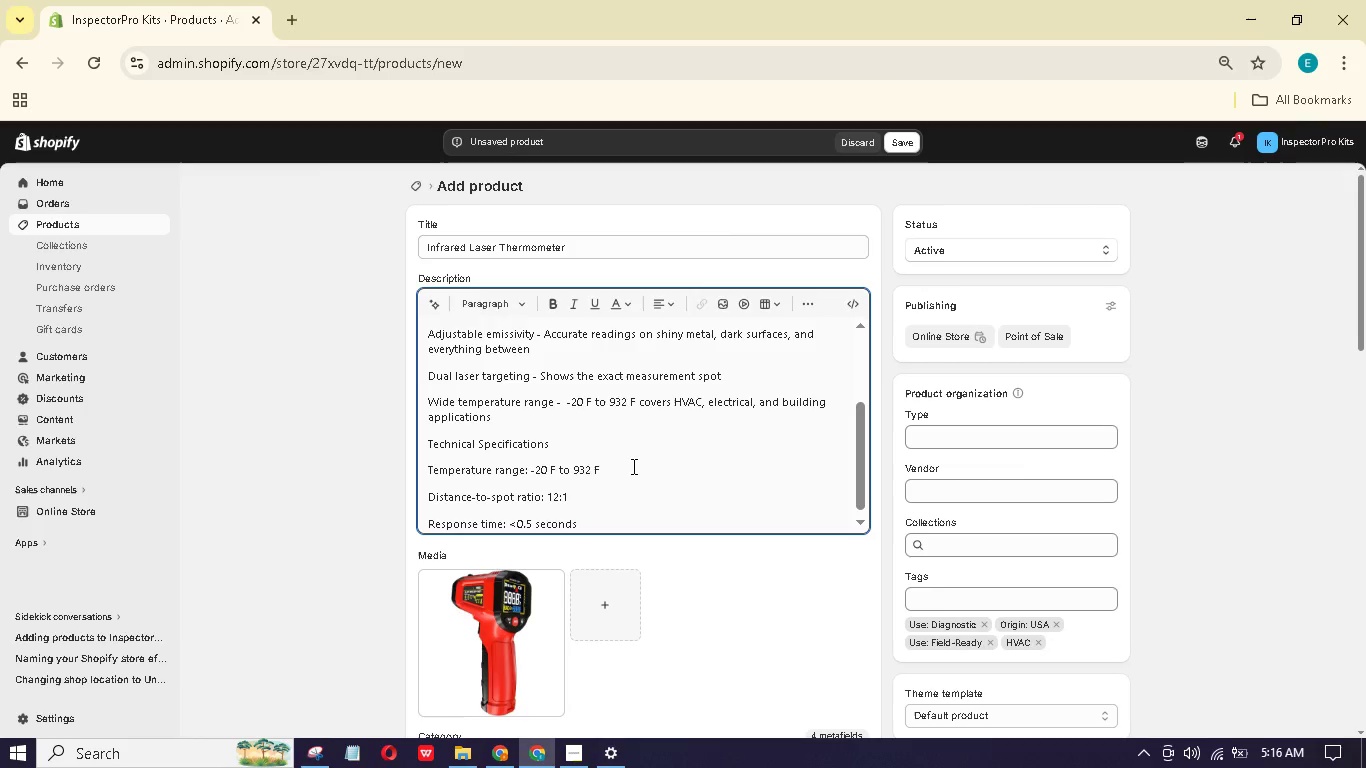 
key(Enter)
 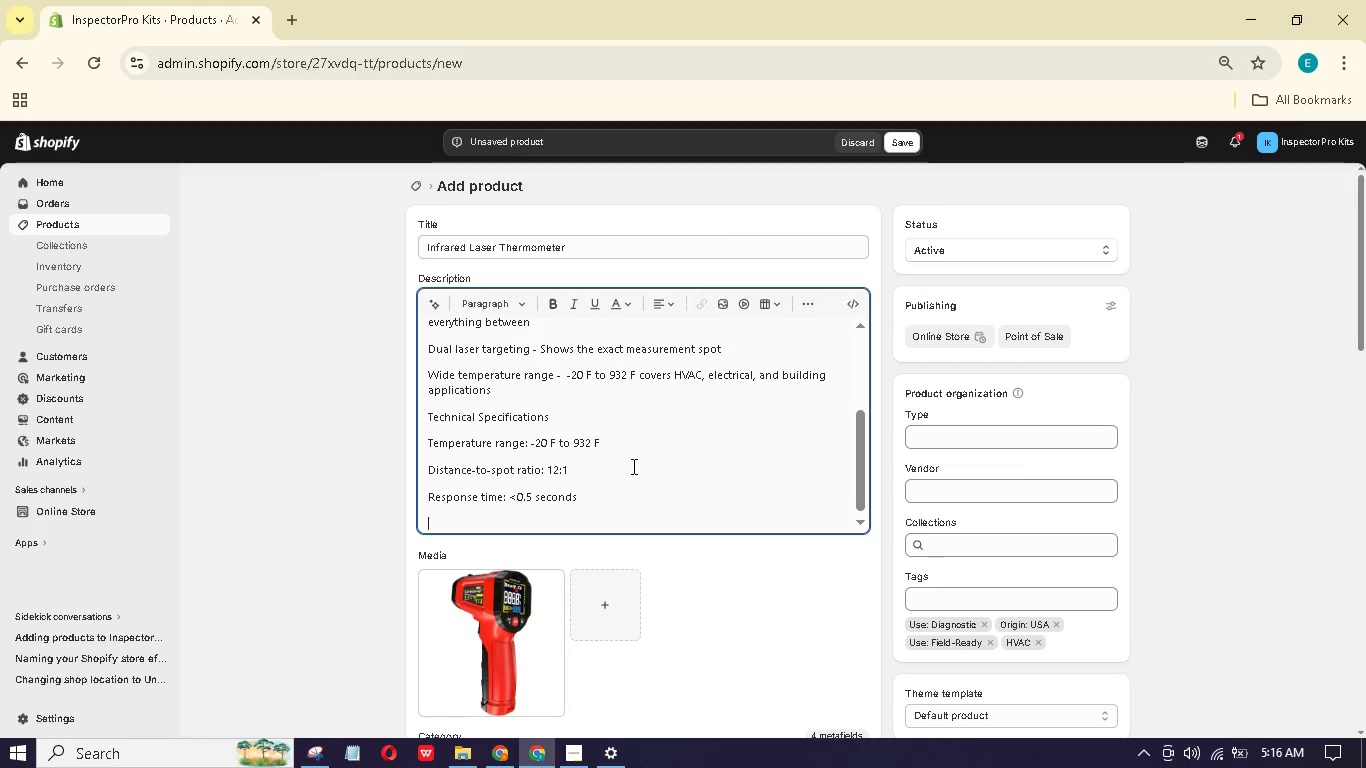 
type(Emissiviy: Adjustible 0.1 to 1.0)
 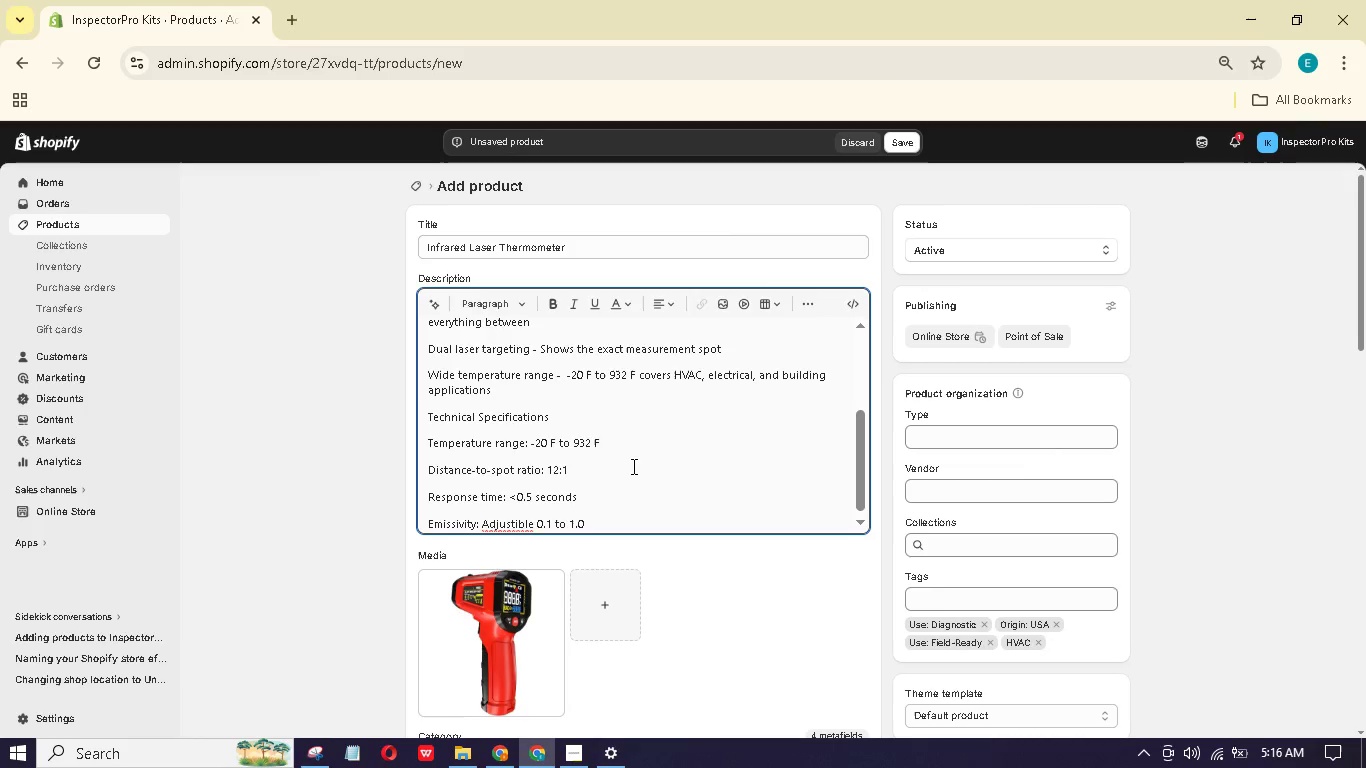 
key(Enter)
 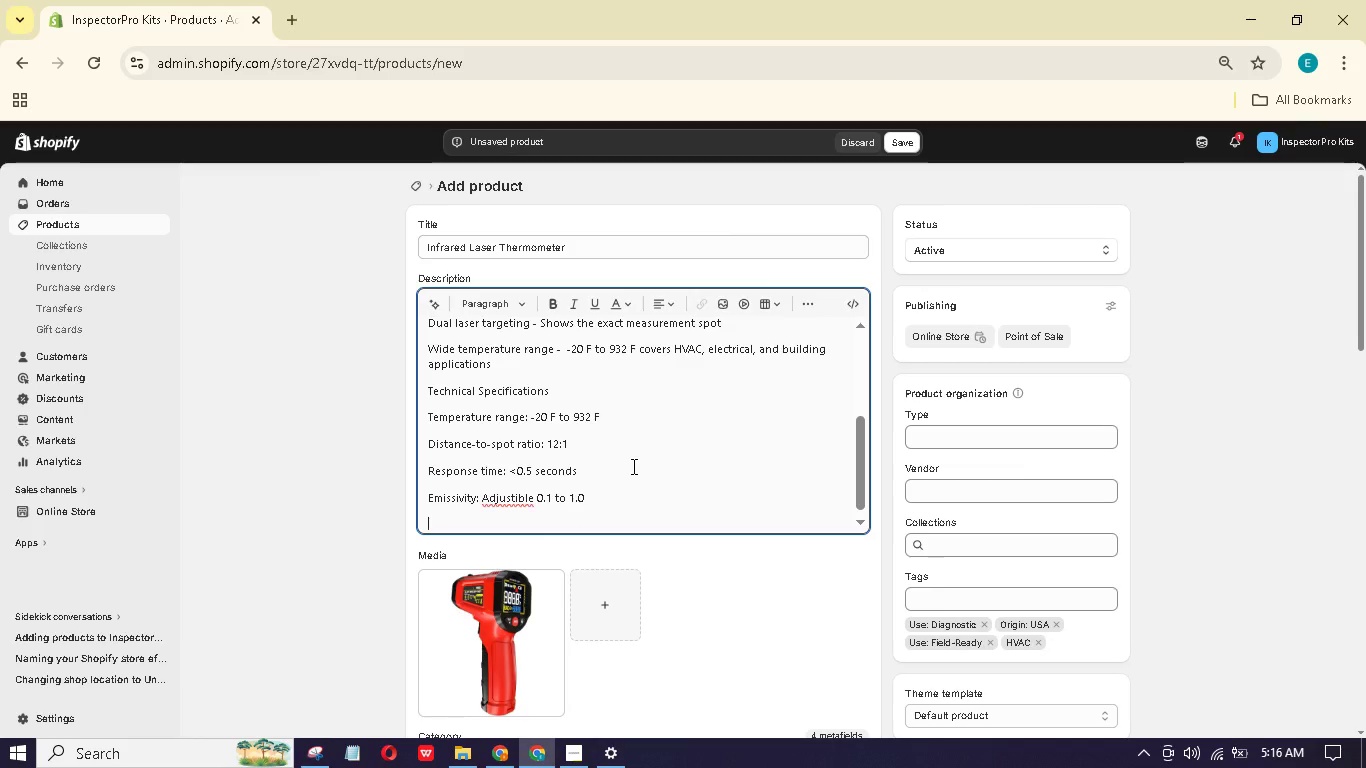 
type(Disply: Backlit LCD with low-battery indicator)
 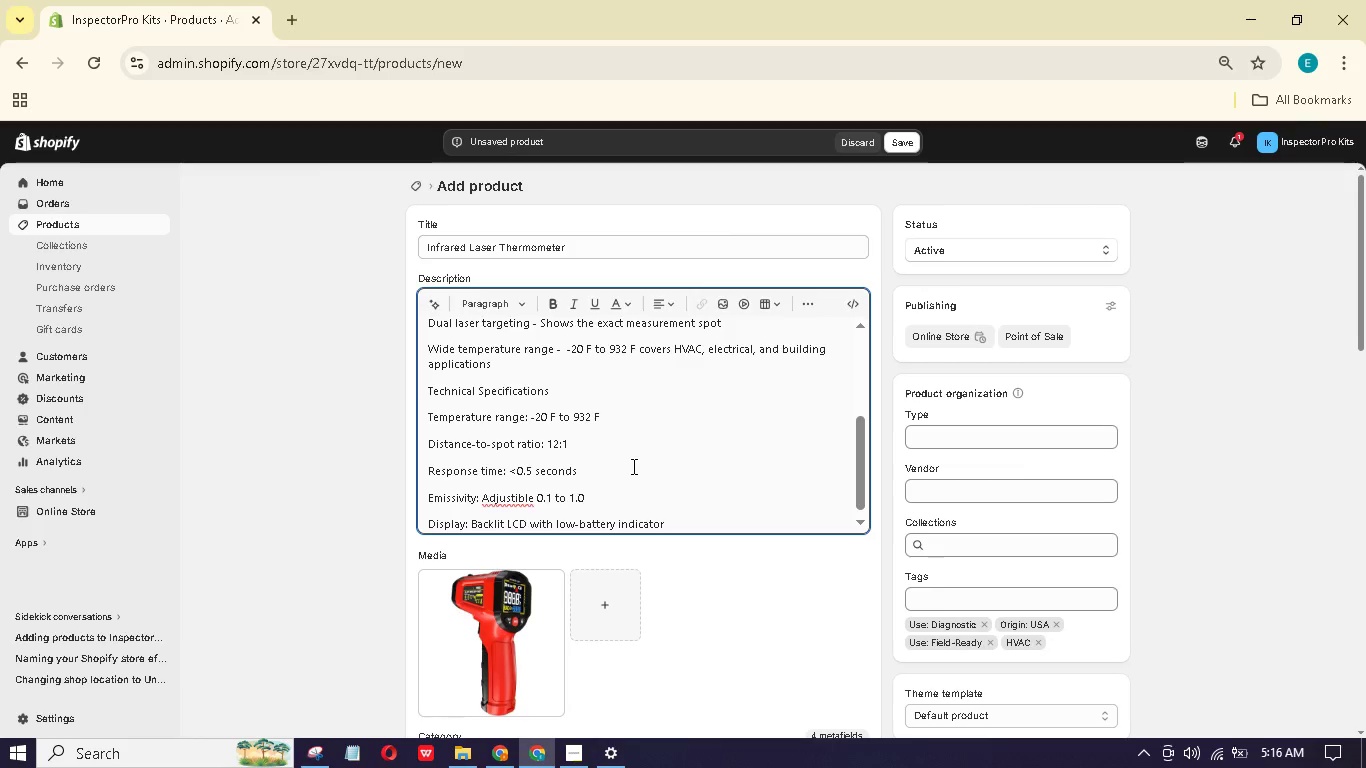 
key(Enter)
 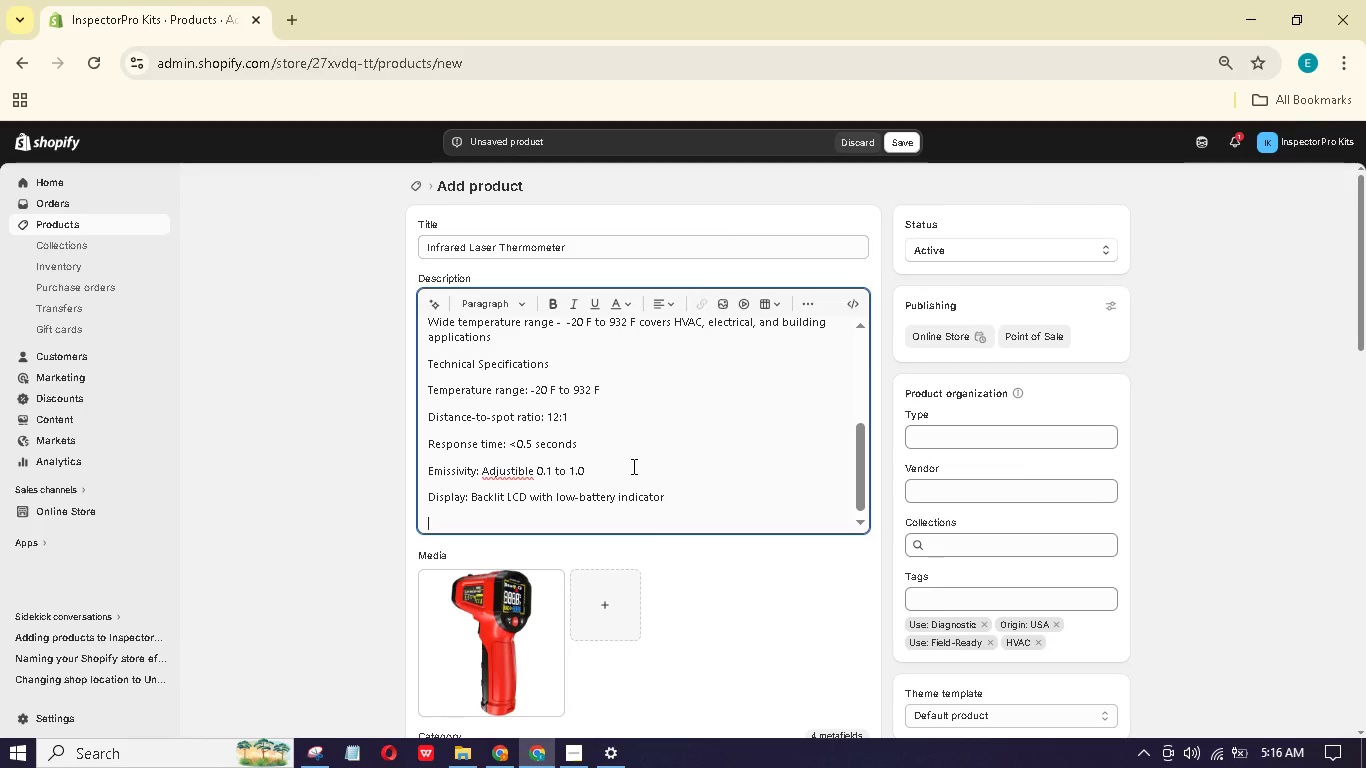 
type(What's in the Box)
 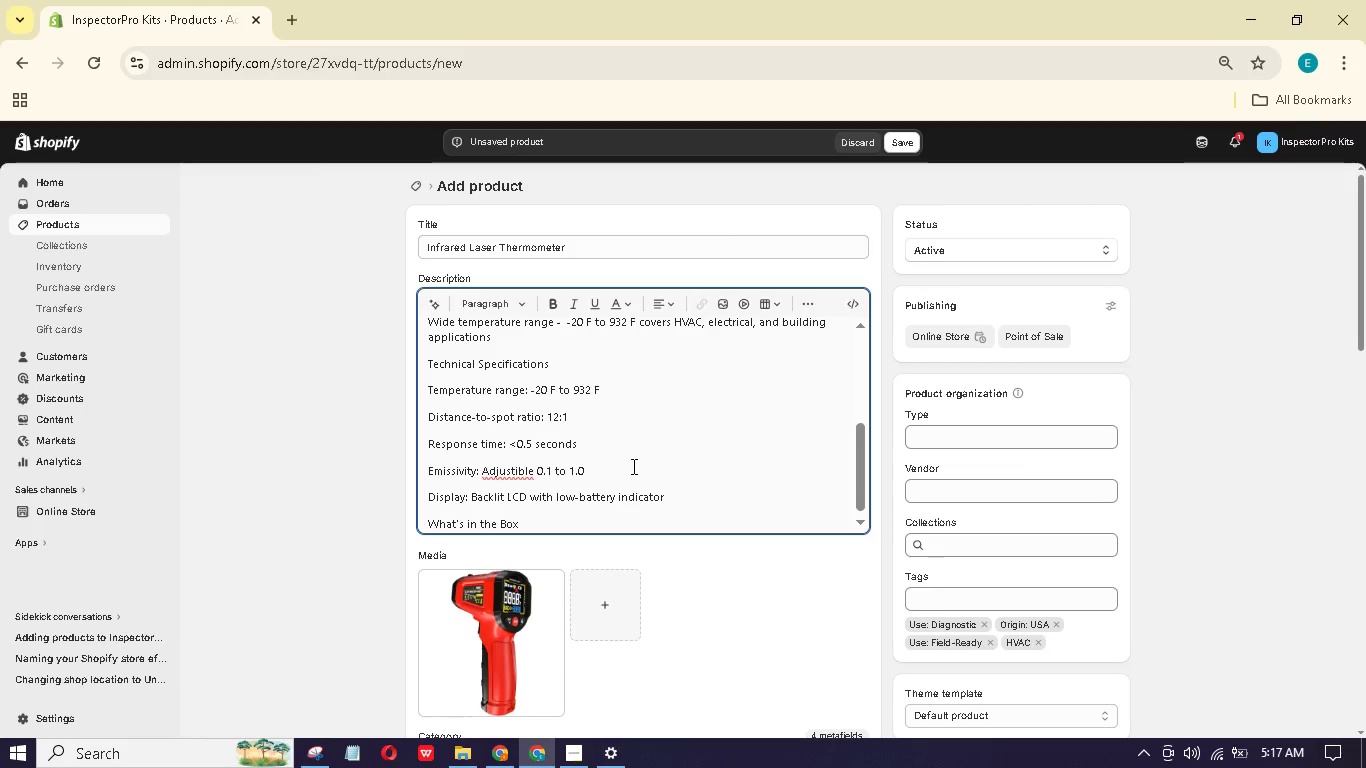 
key(Enter)
 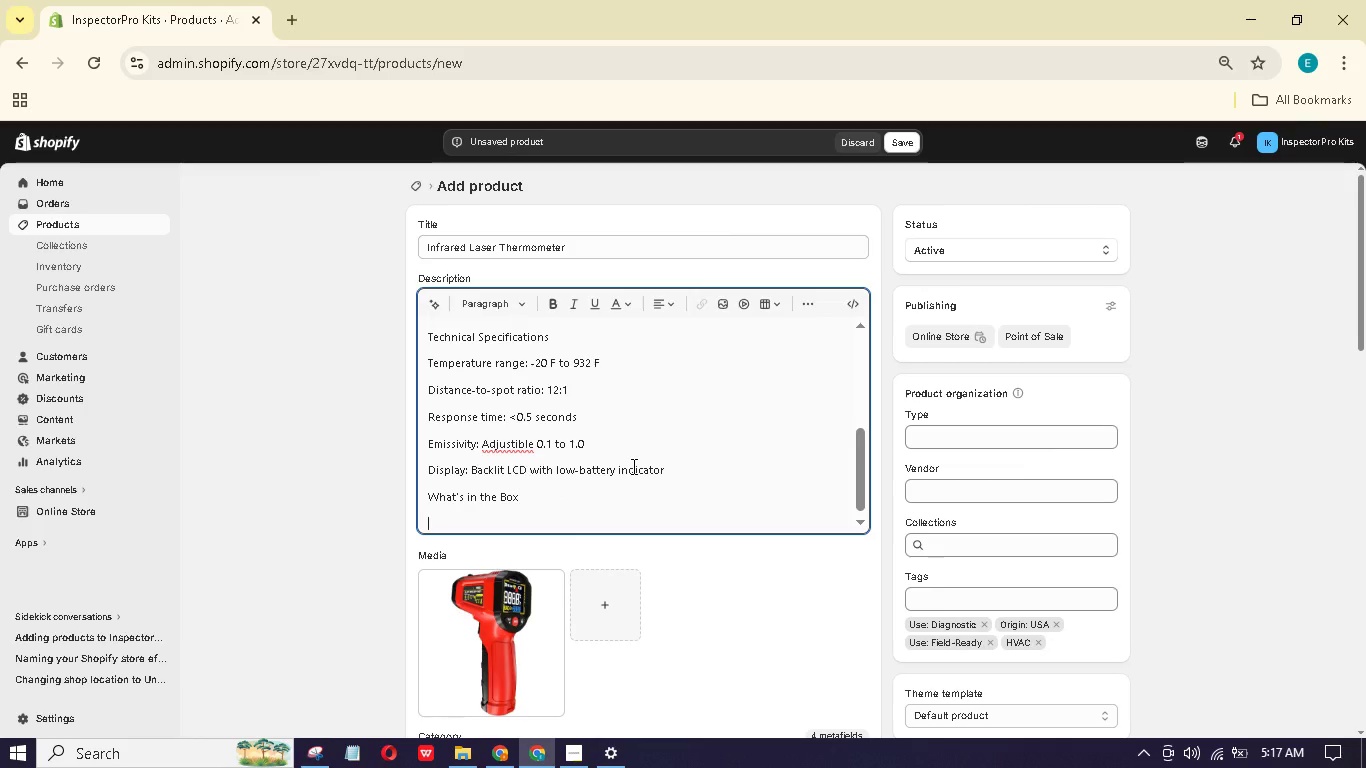 
type(Infrared thermometr)
 